 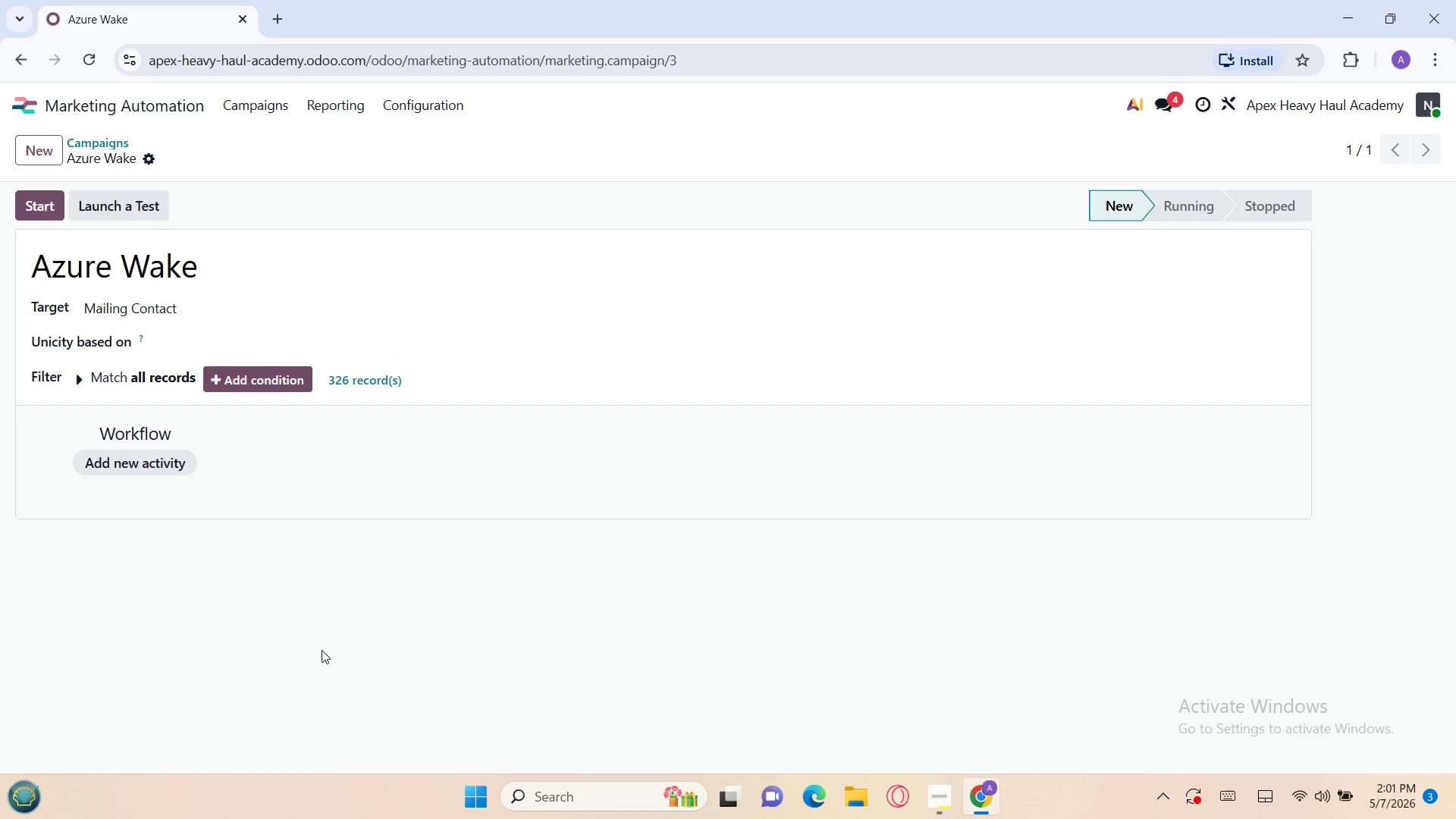 
left_click([117, 106])
 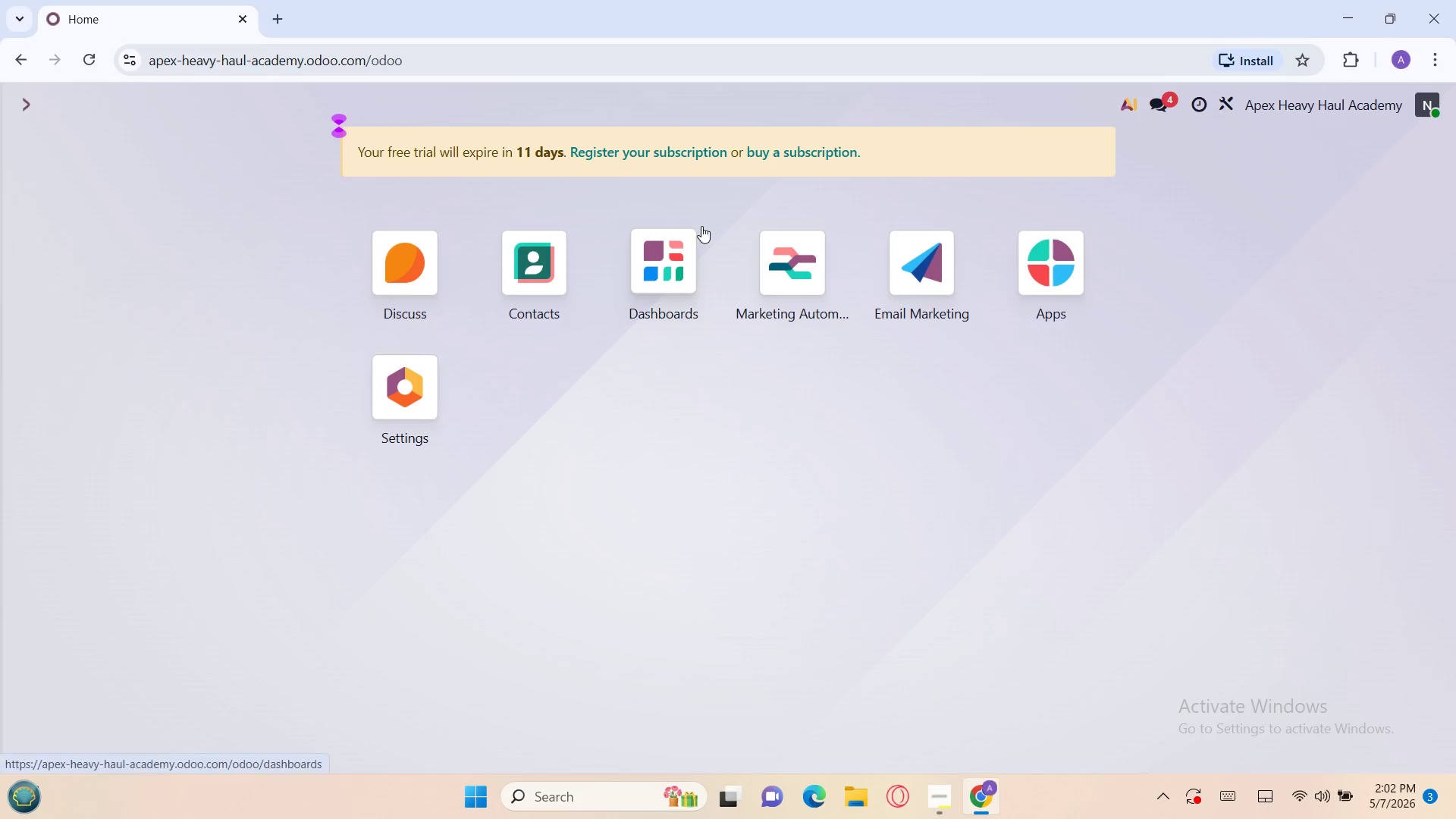 
left_click([783, 243])
 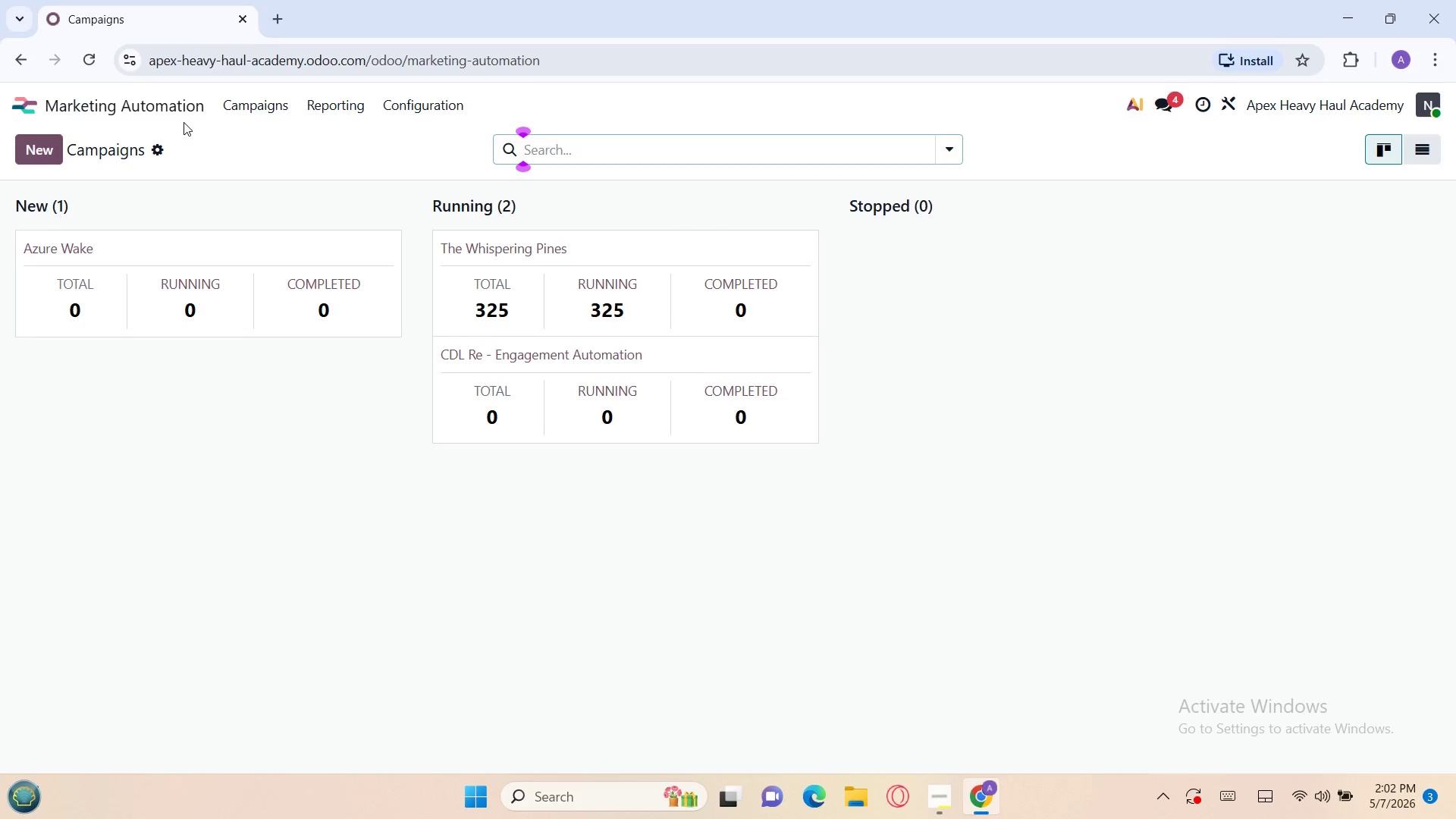 
left_click([164, 104])
 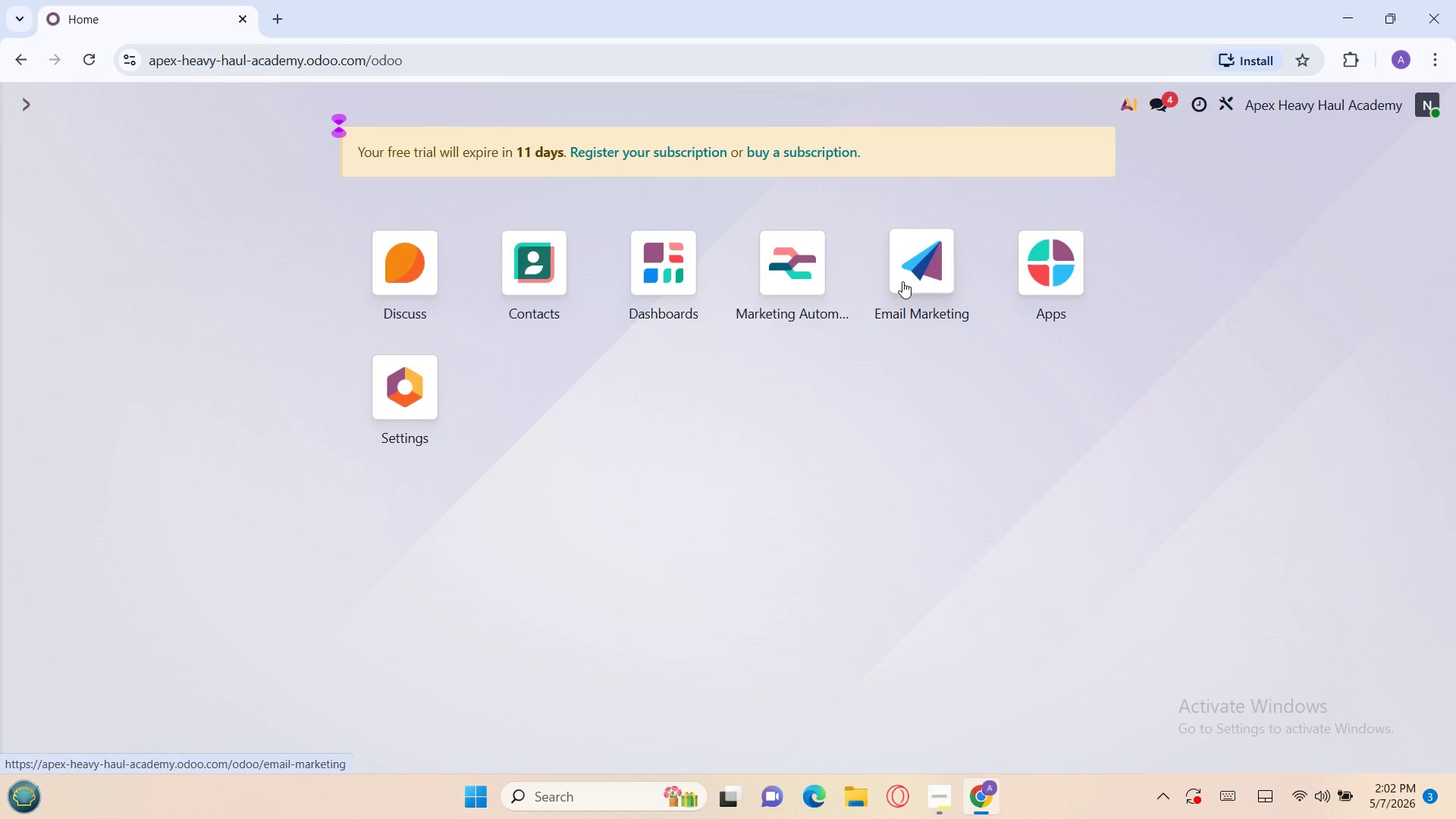 
left_click([903, 281])
 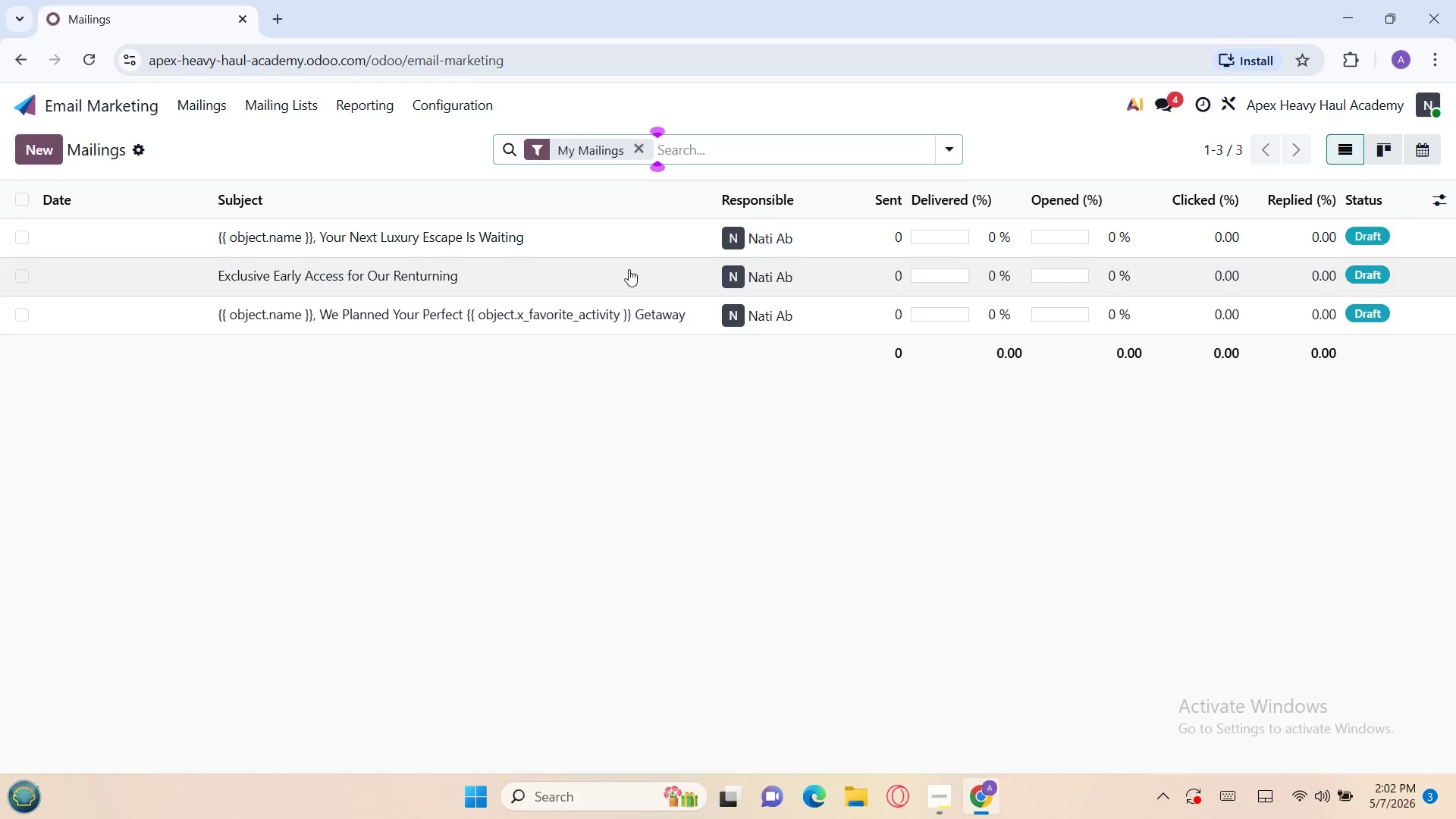 
left_click([610, 241])
 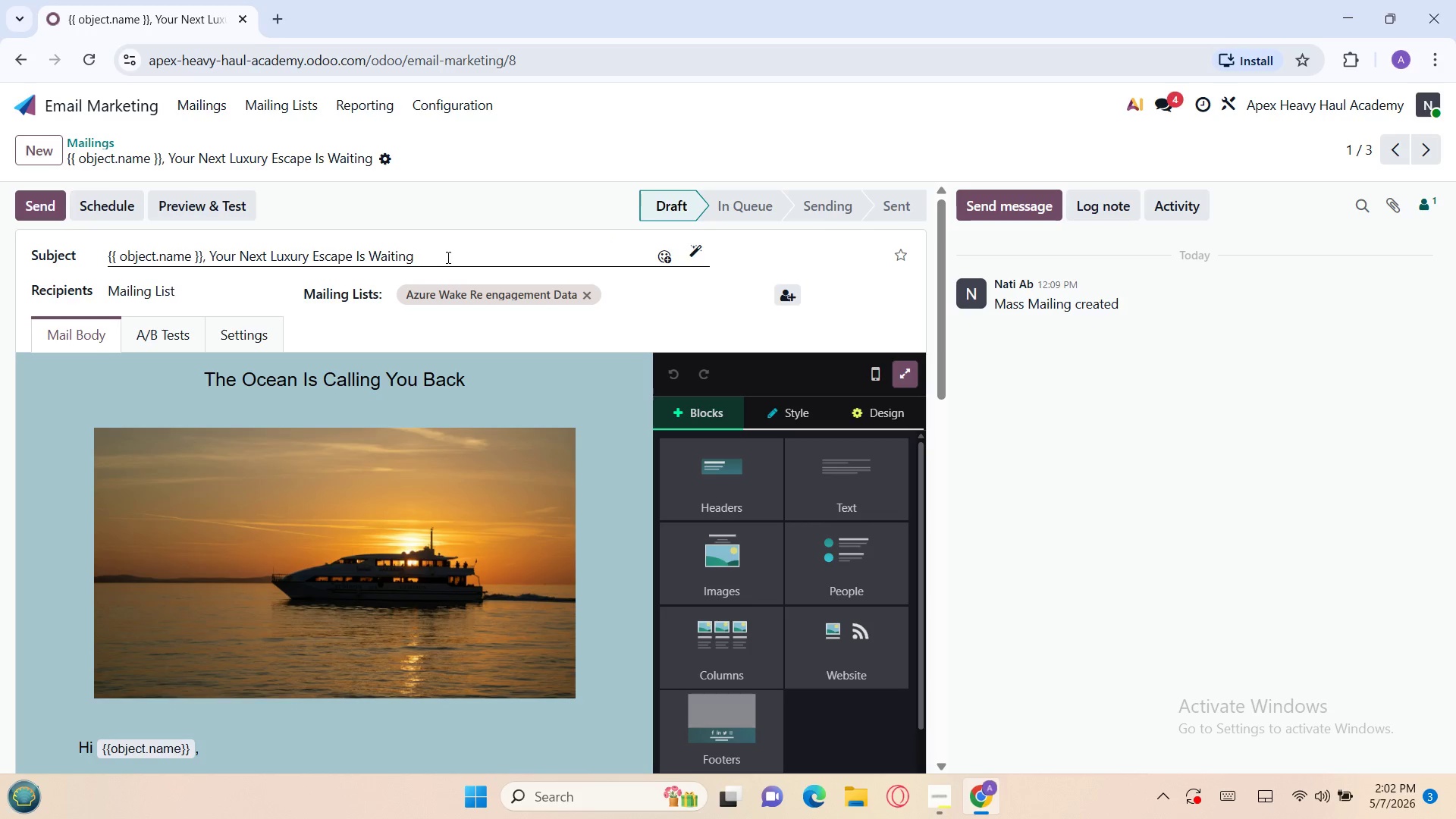 
left_click_drag(start_coordinate=[443, 257], to_coordinate=[92, 266])
 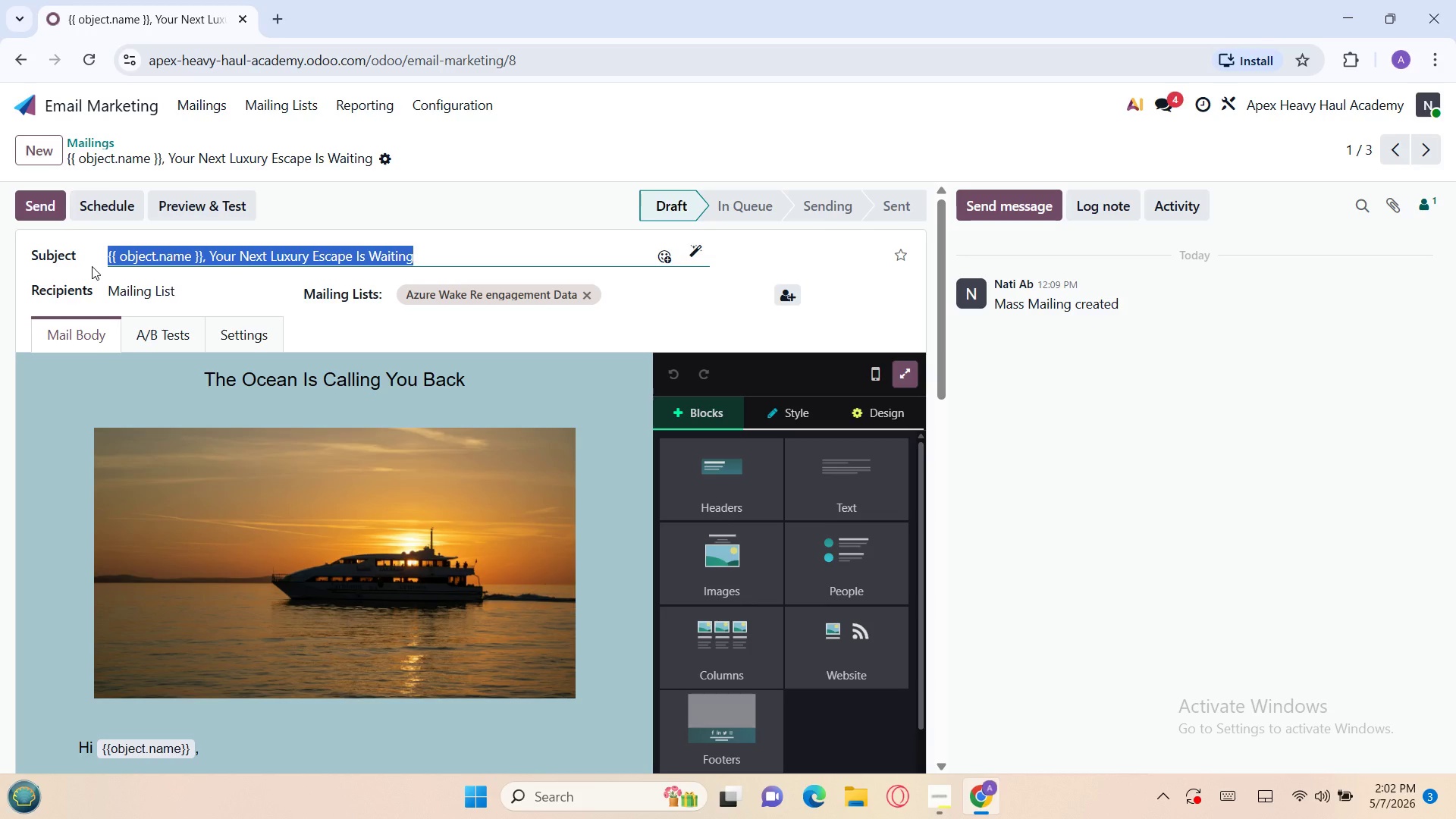 
key(Control+C)
 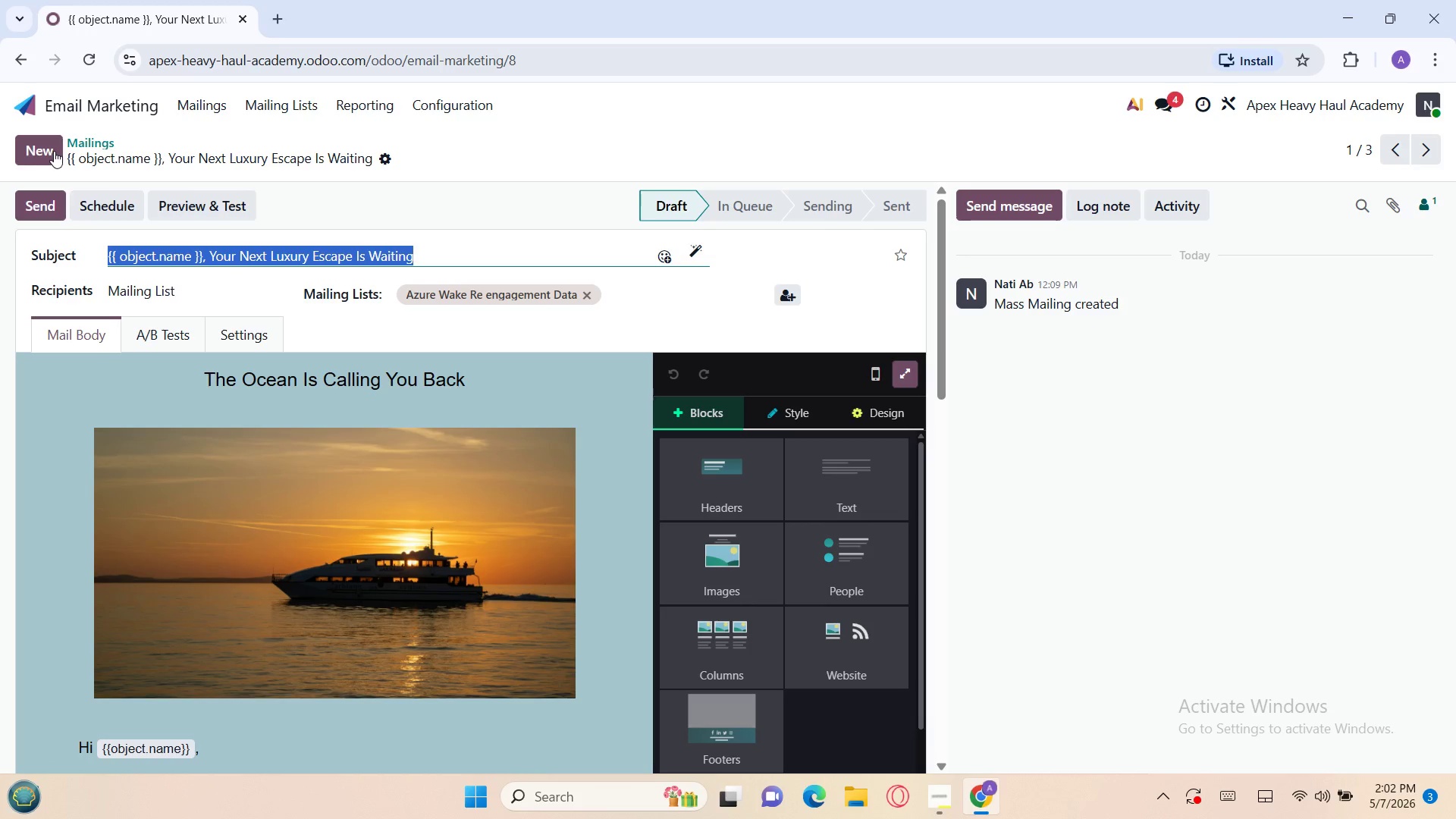 
mouse_move([36, 80])
 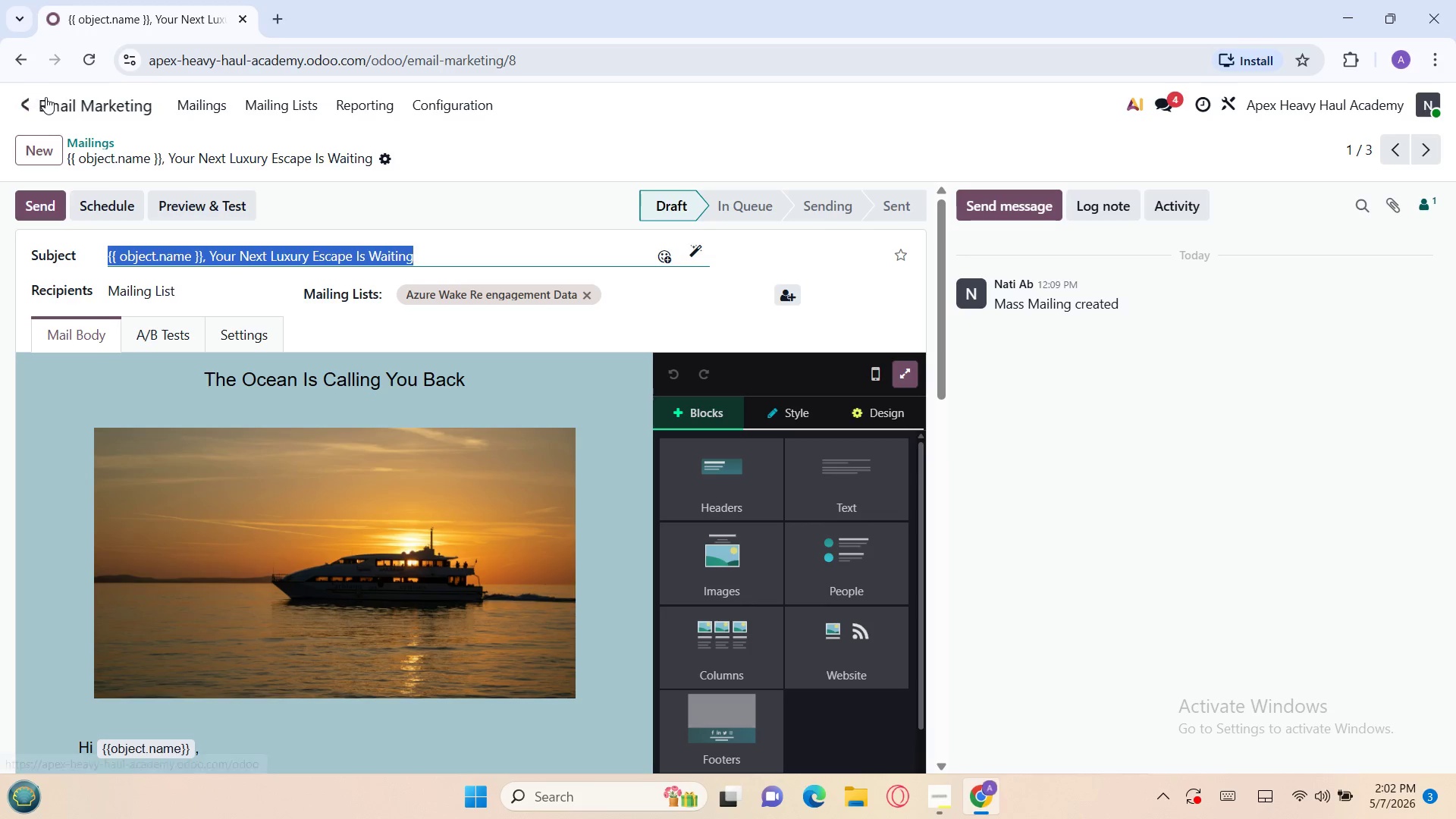 
left_click([46, 97])
 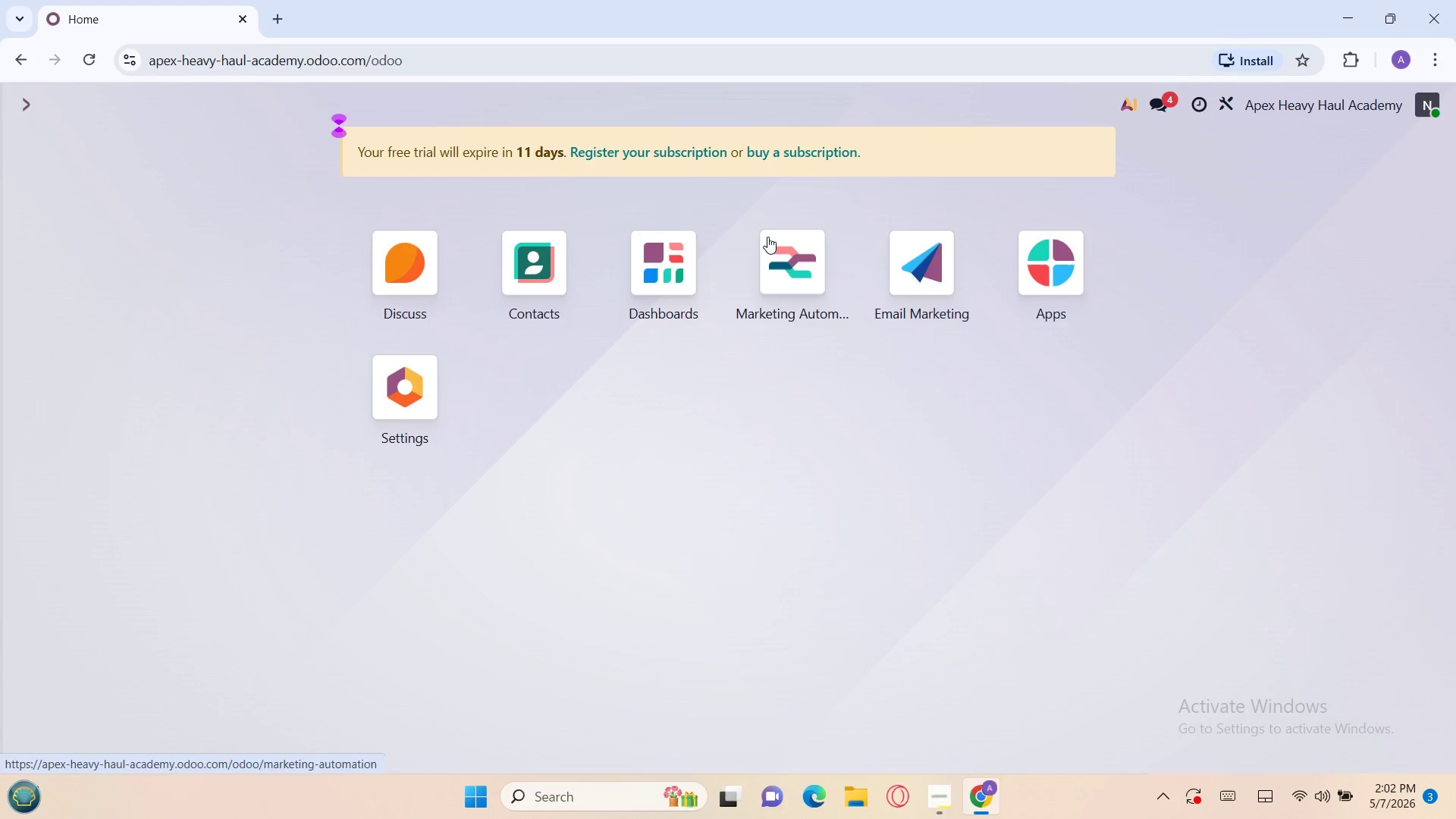 
left_click([794, 259])
 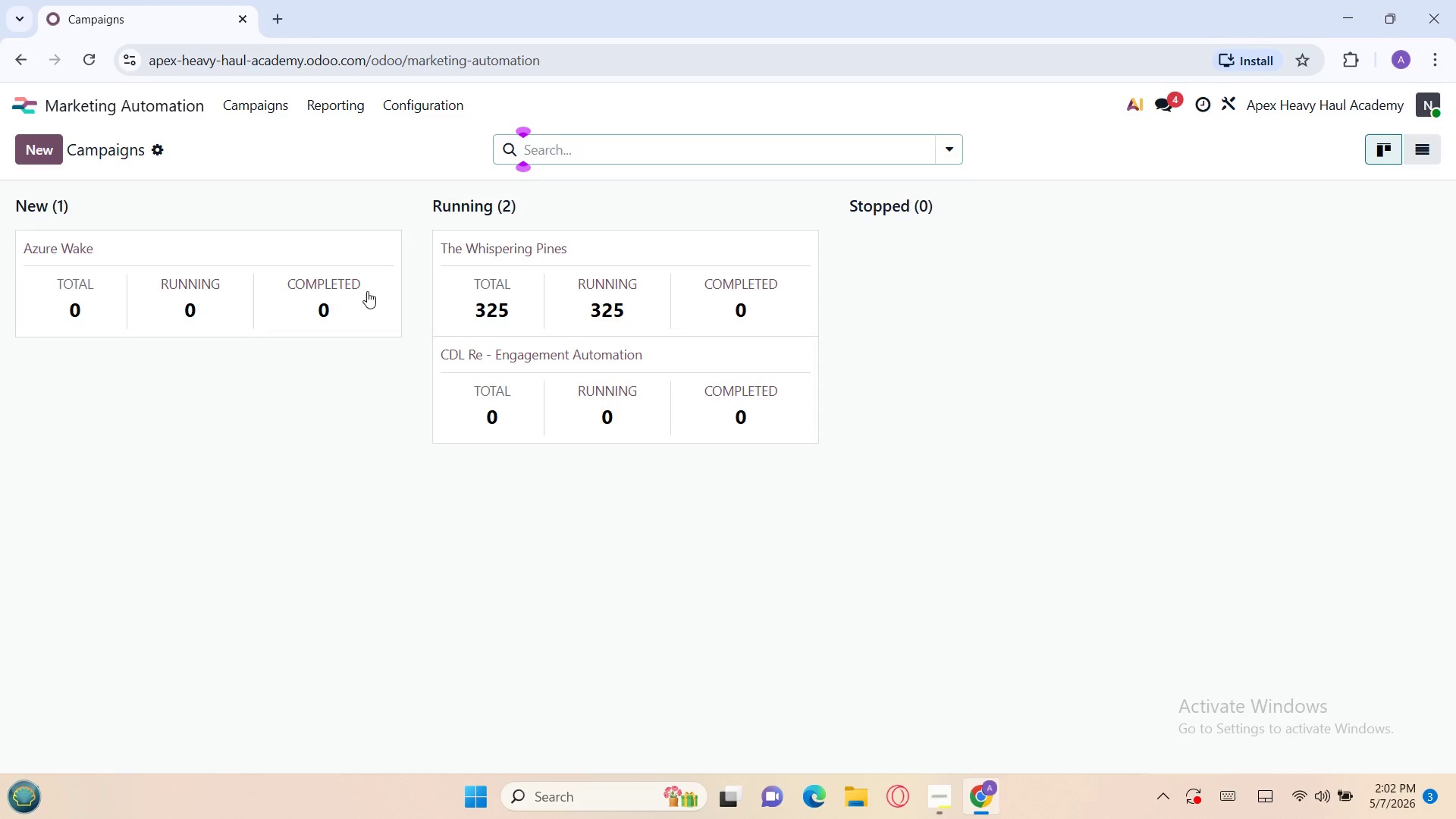 
left_click([275, 244])
 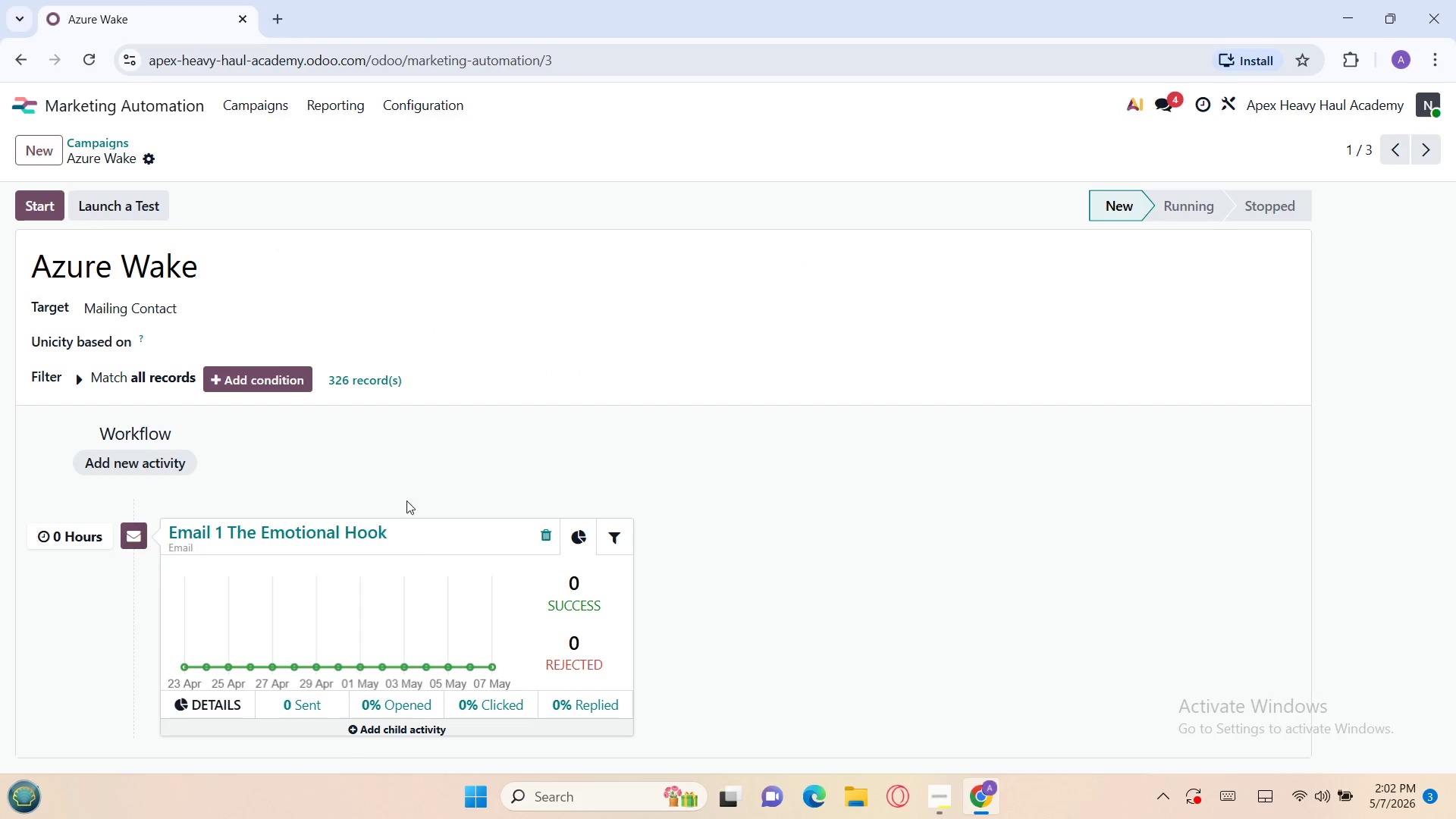 
left_click([419, 535])
 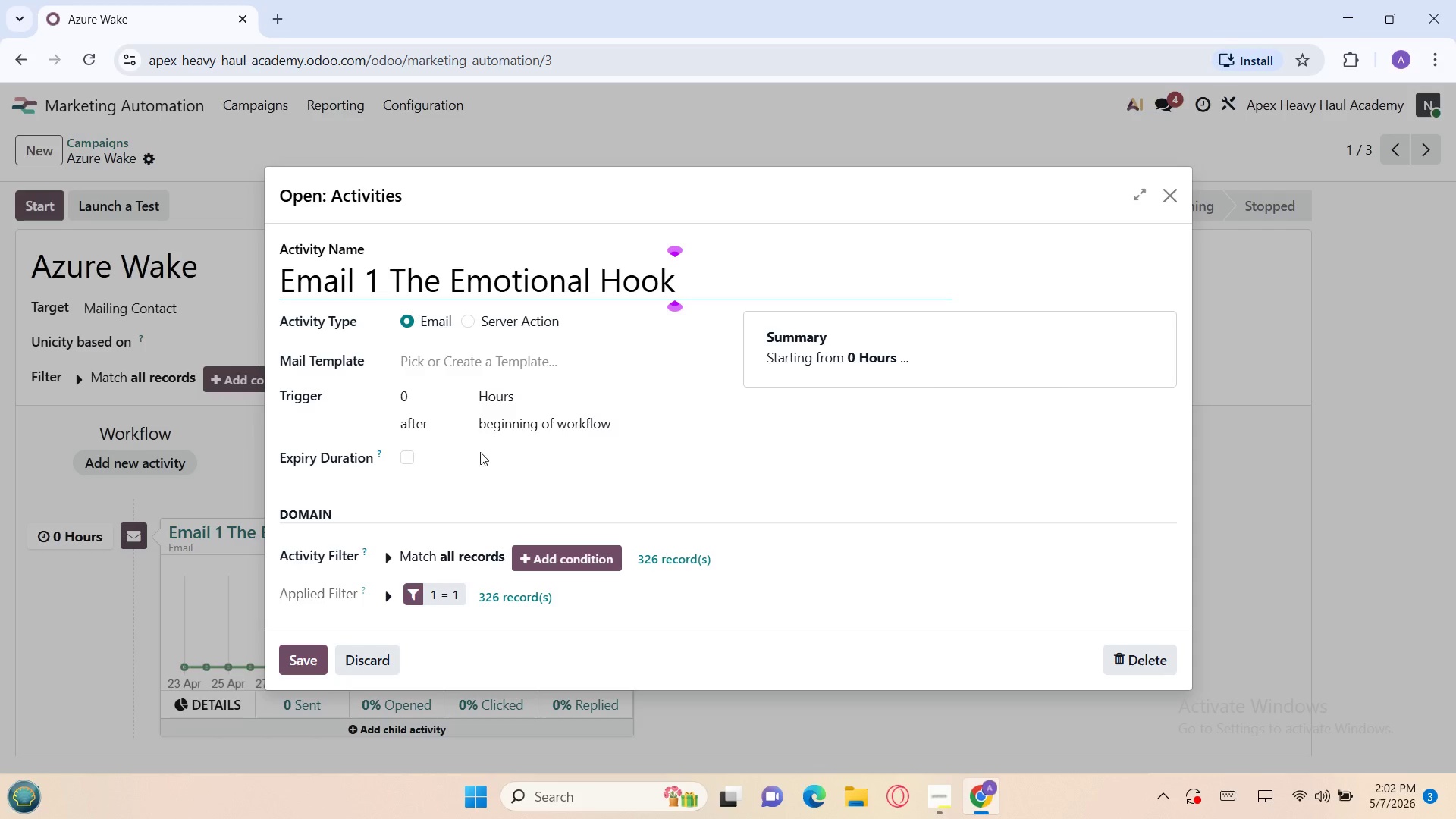 
wait(5.97)
 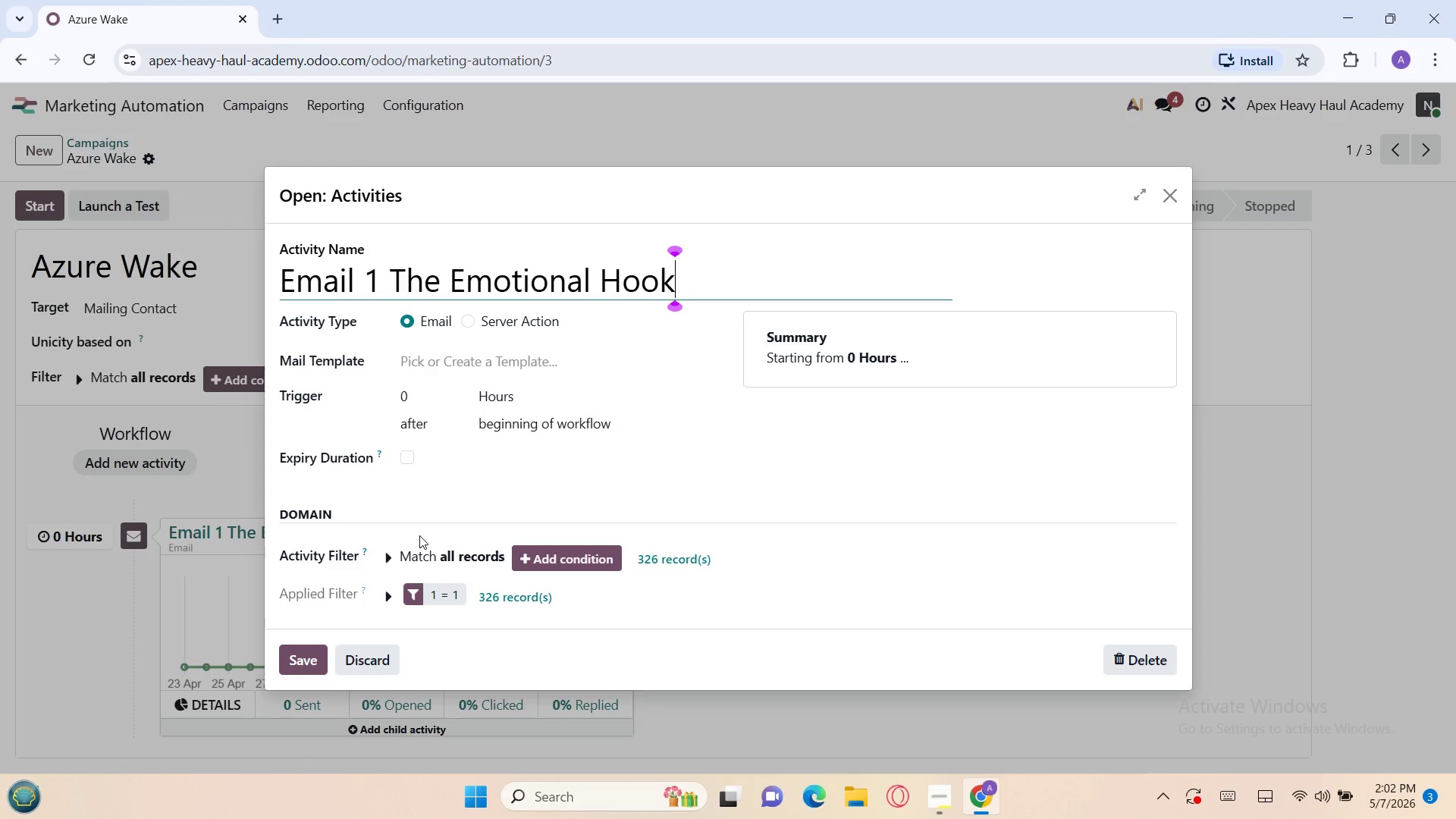 
left_click([303, 653])
 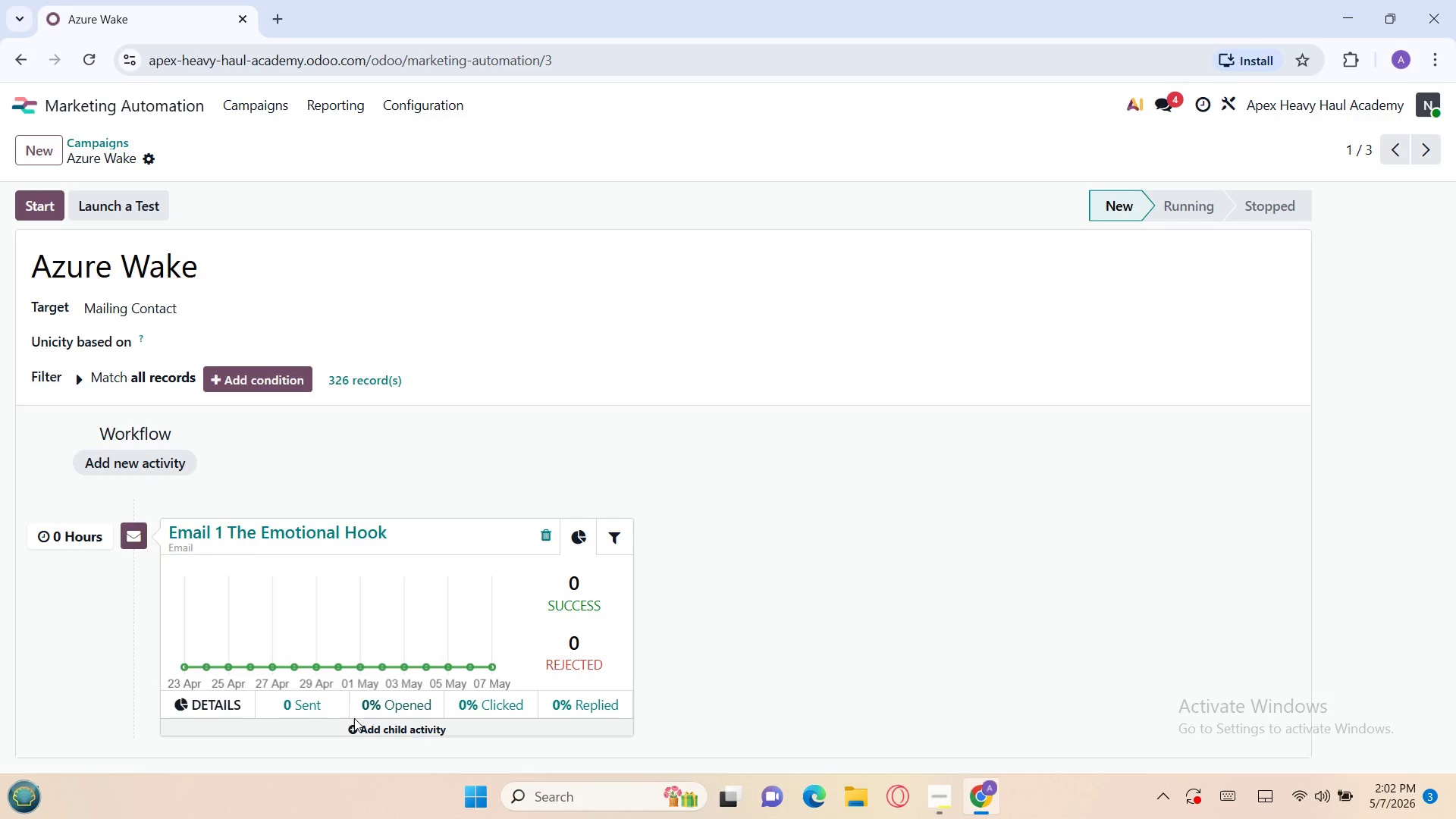 
left_click([358, 727])
 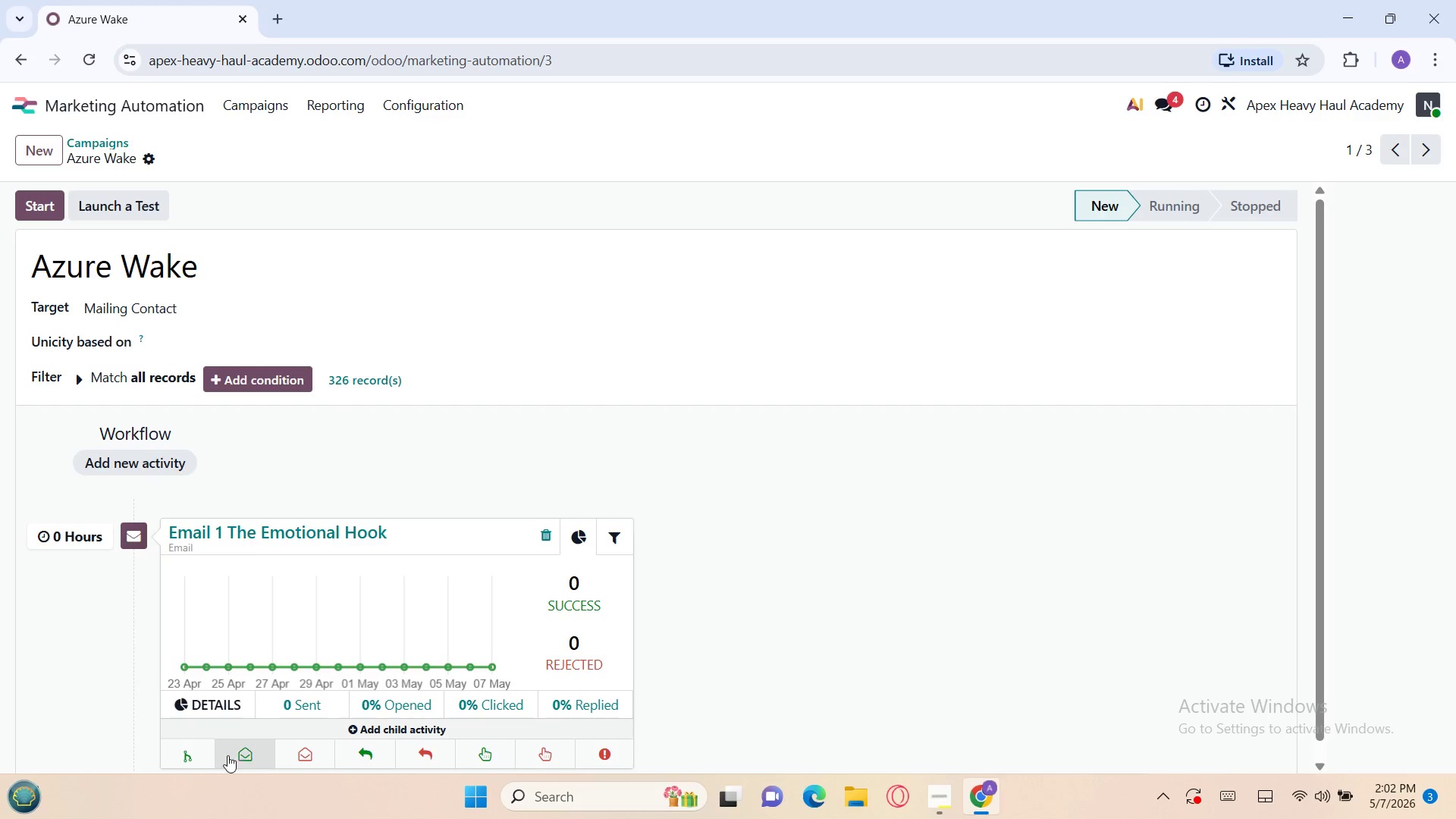 
left_click([202, 757])
 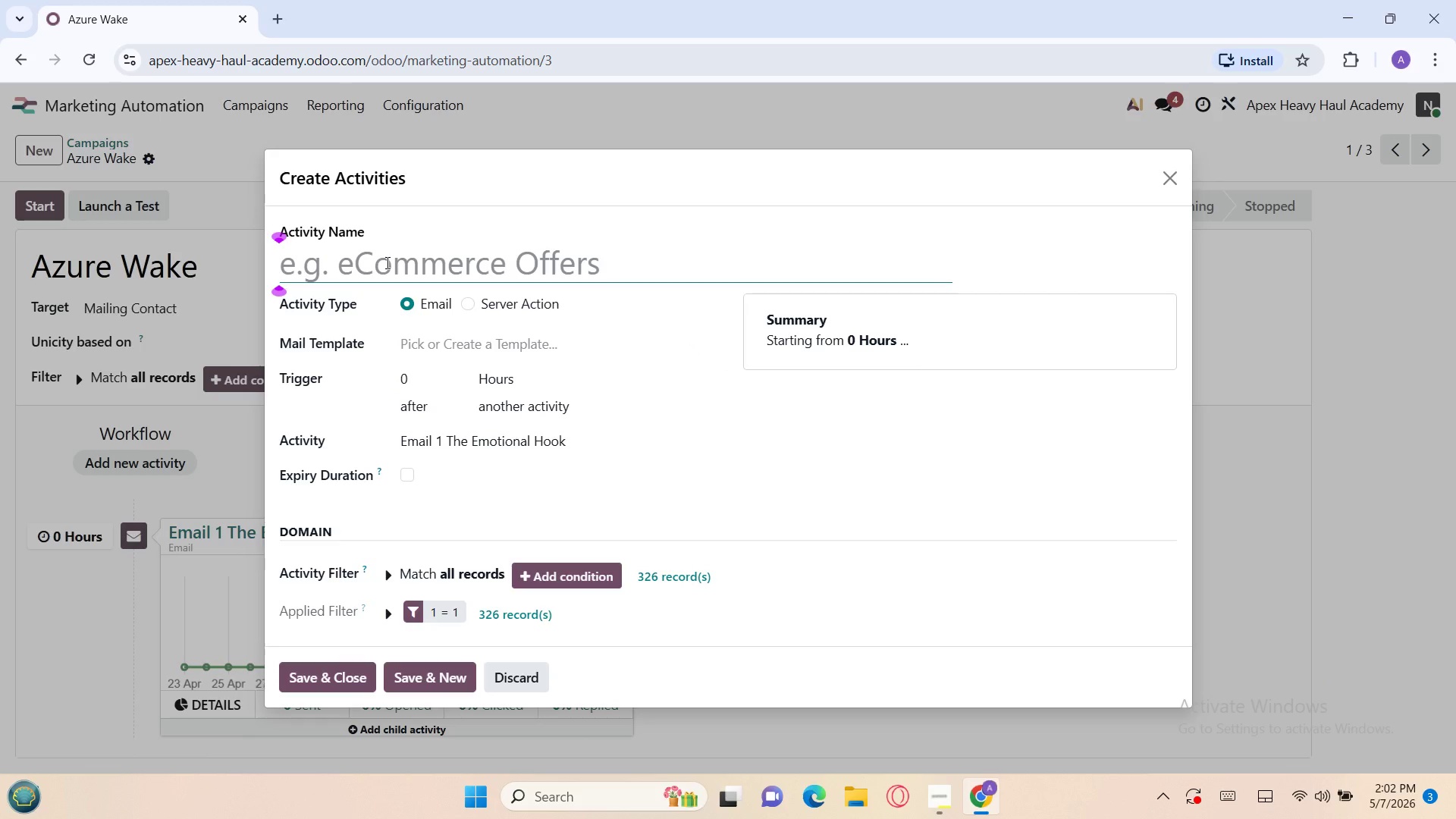 
key(Meta+V)
 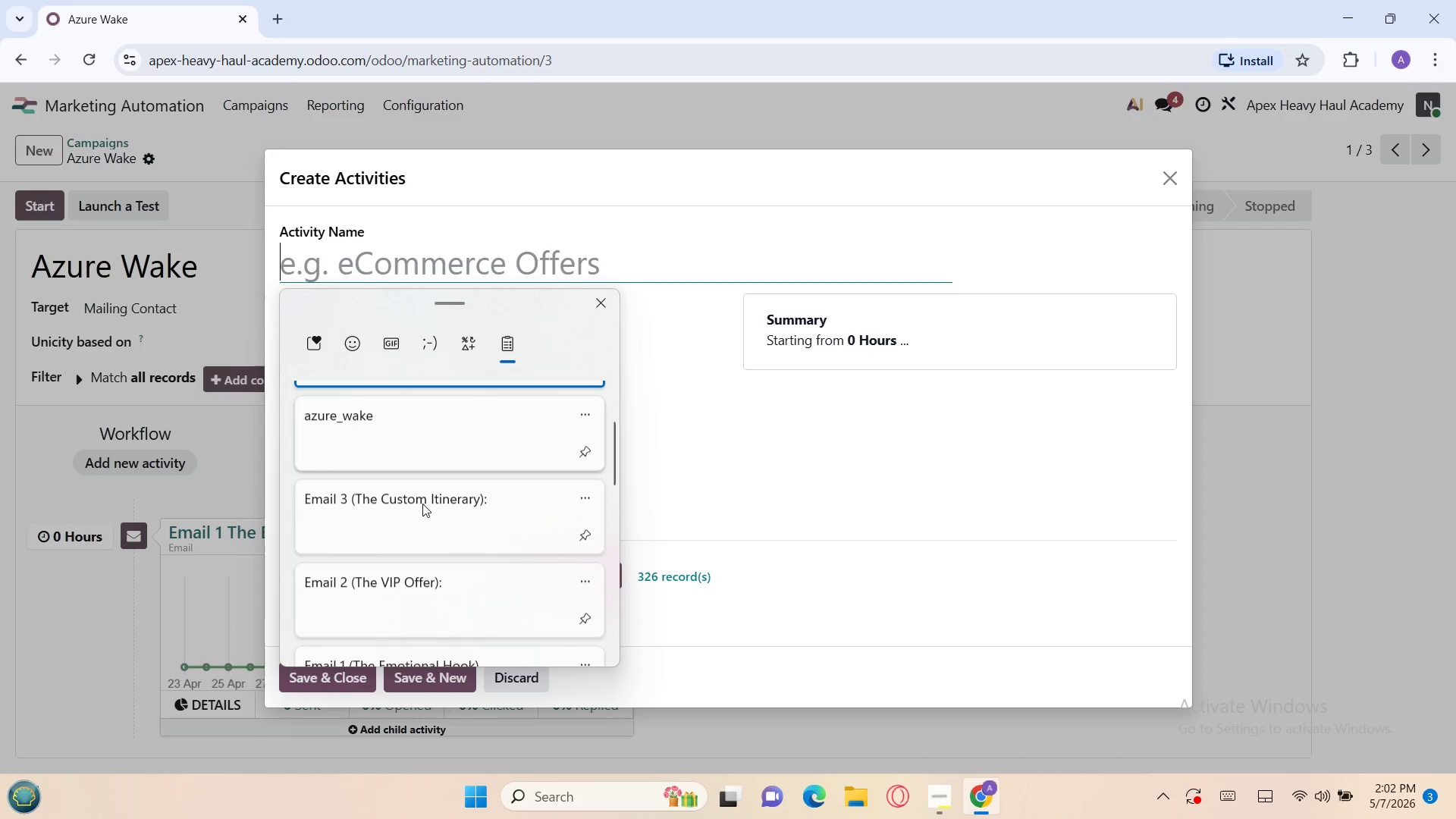 
left_click([403, 584])
 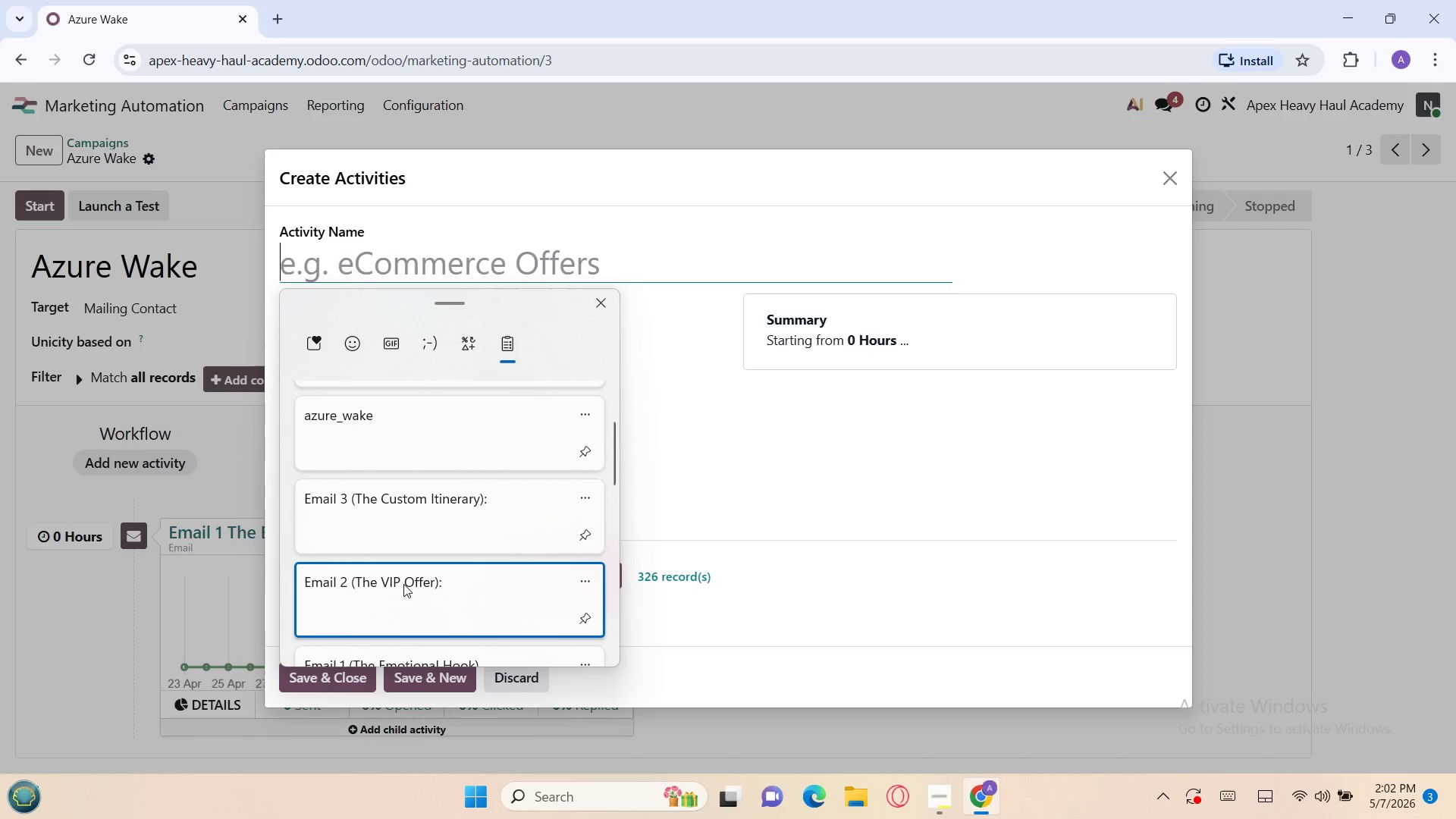 
key(Control+ControlLeft)
 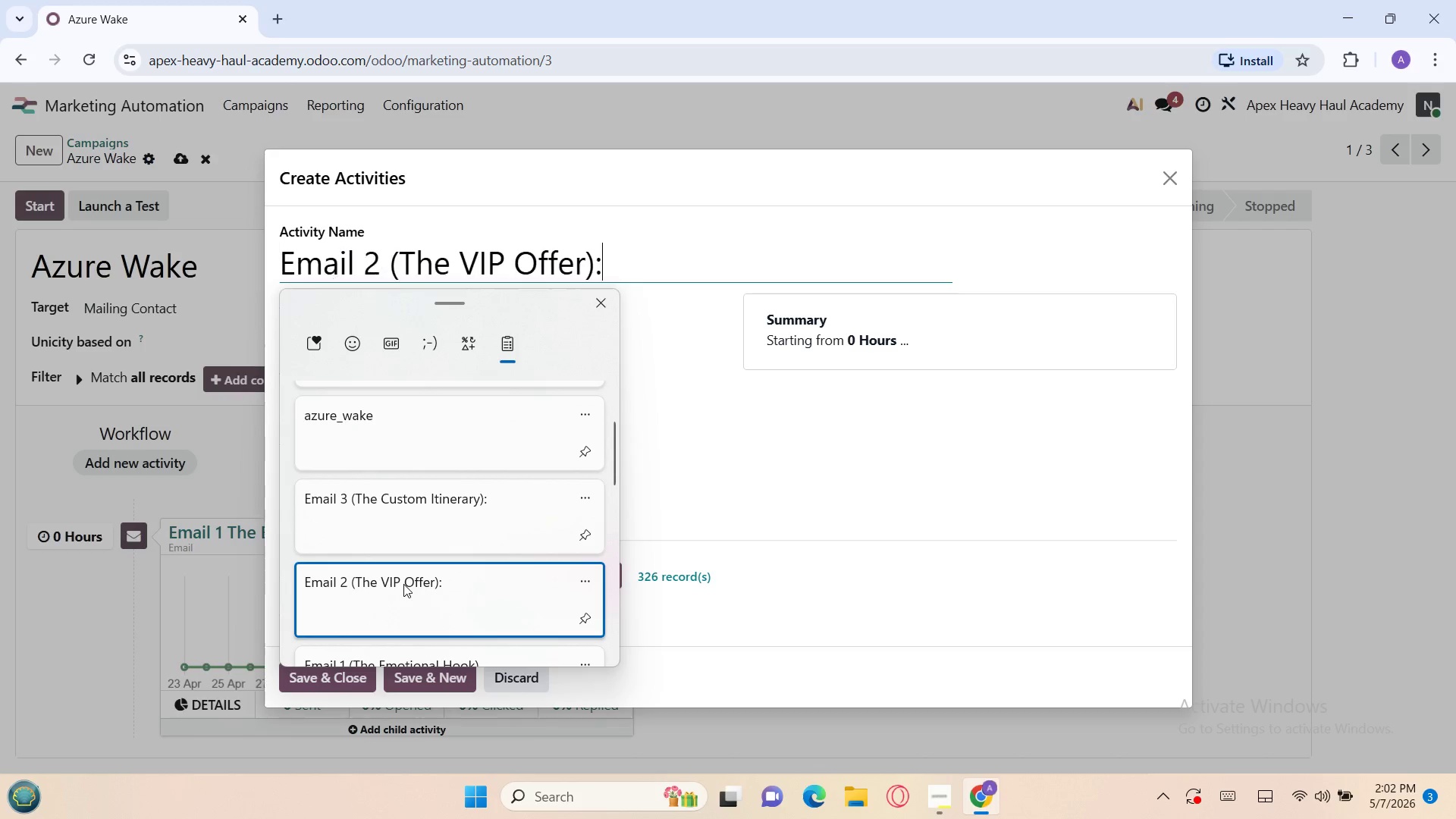 
hold_key(key=V, duration=28.58)
 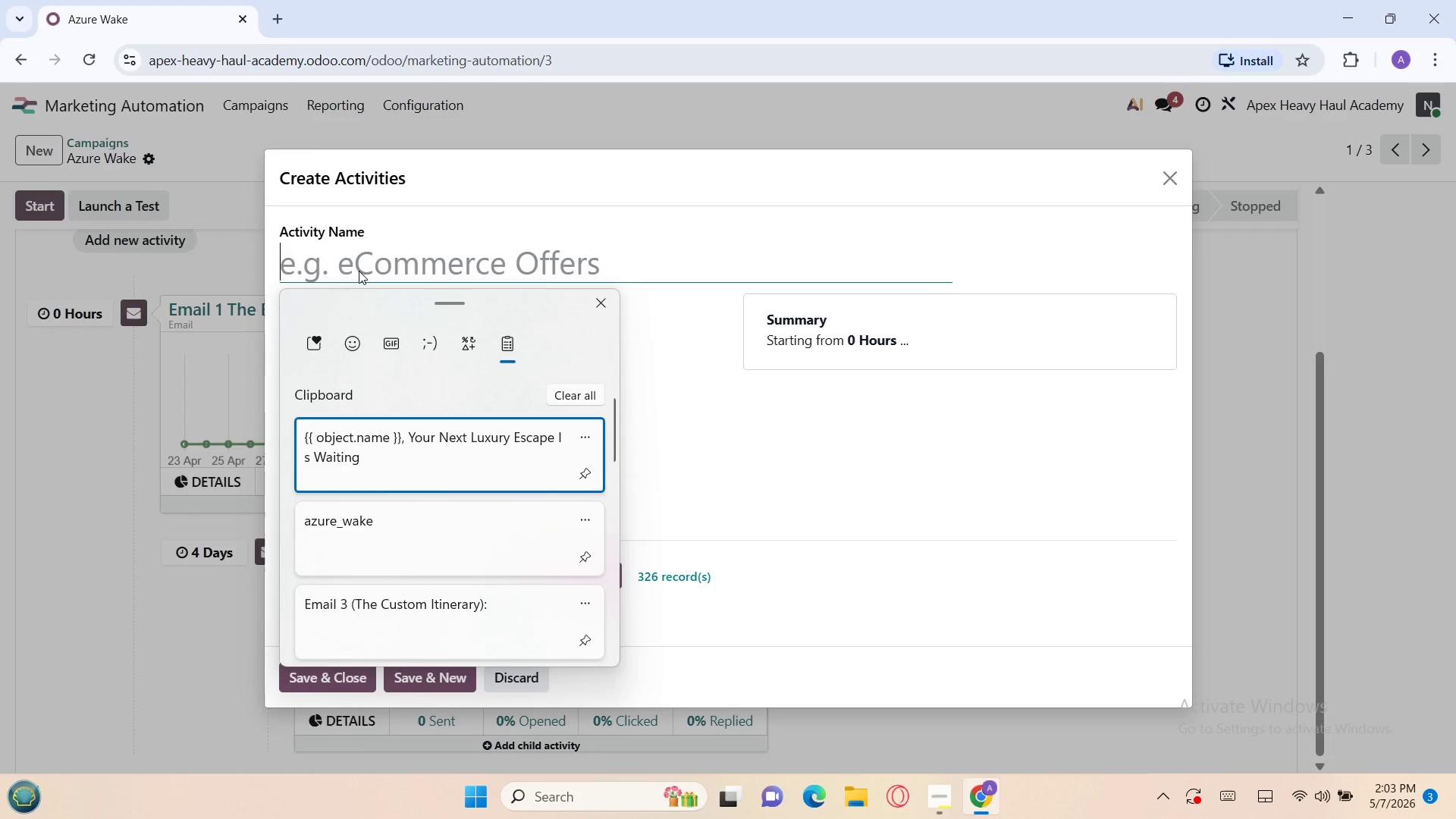 
key(Backspace)
 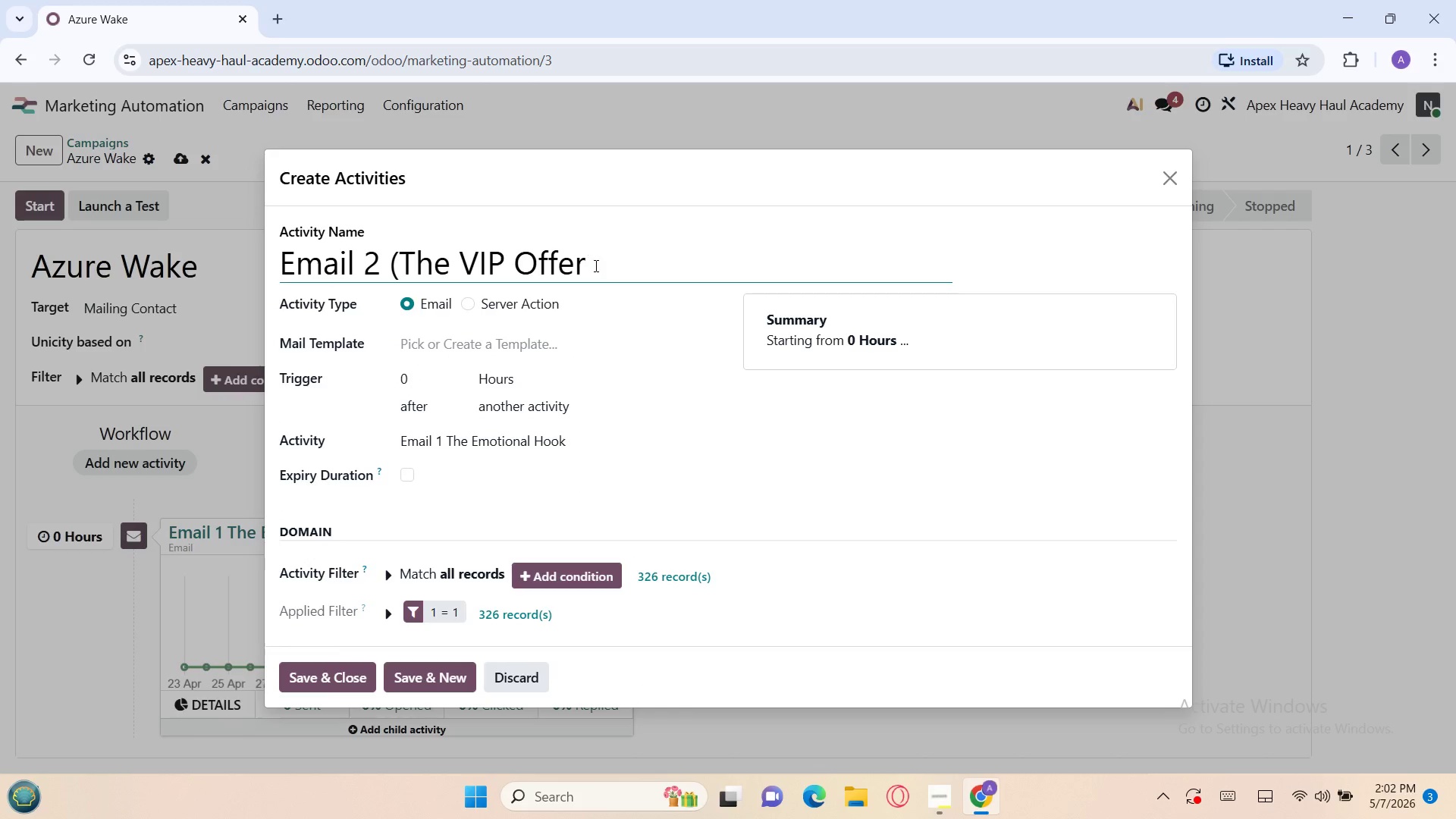 
key(Backspace)
 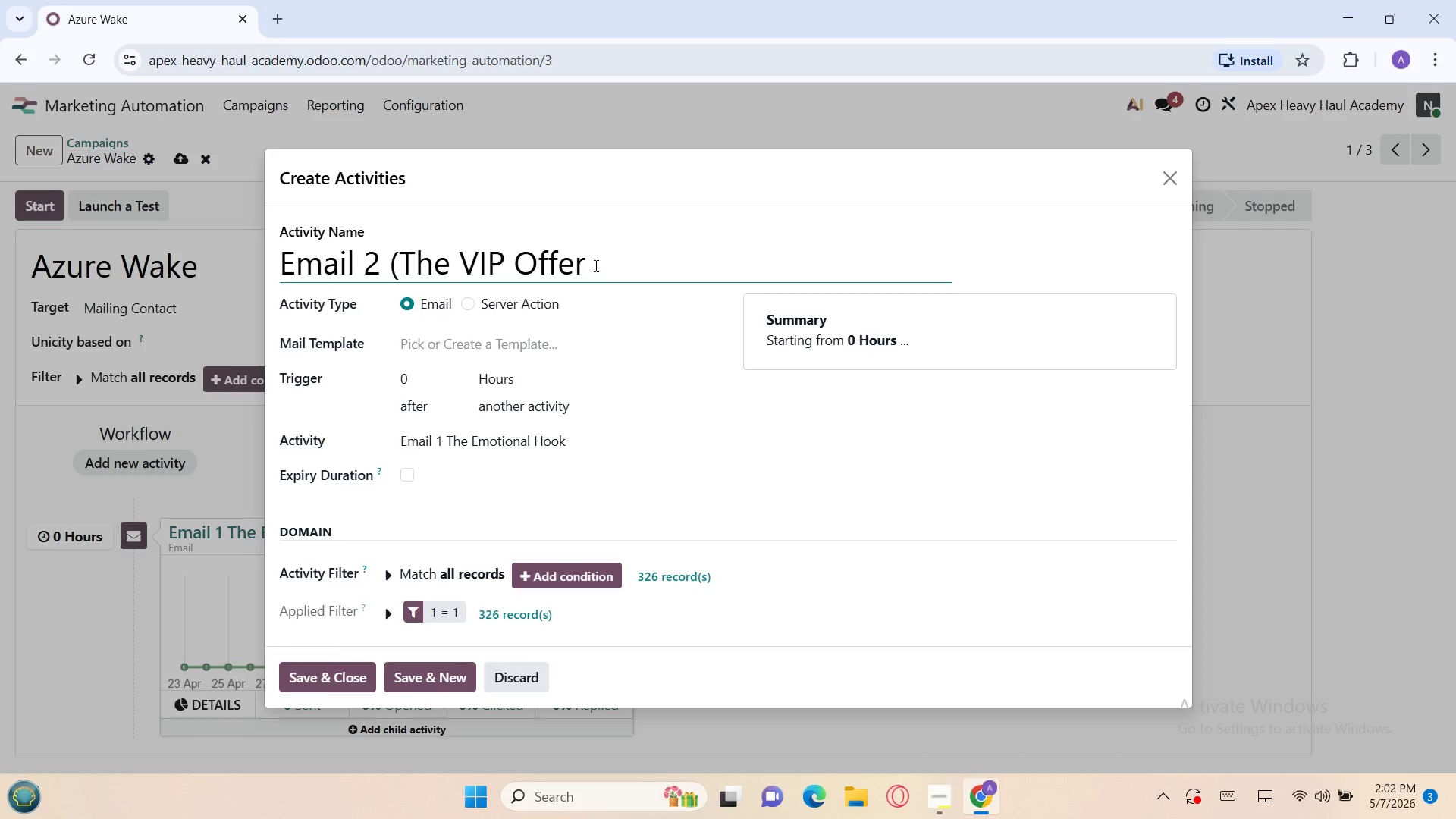 
hold_key(key=ArrowLeft, duration=0.86)
 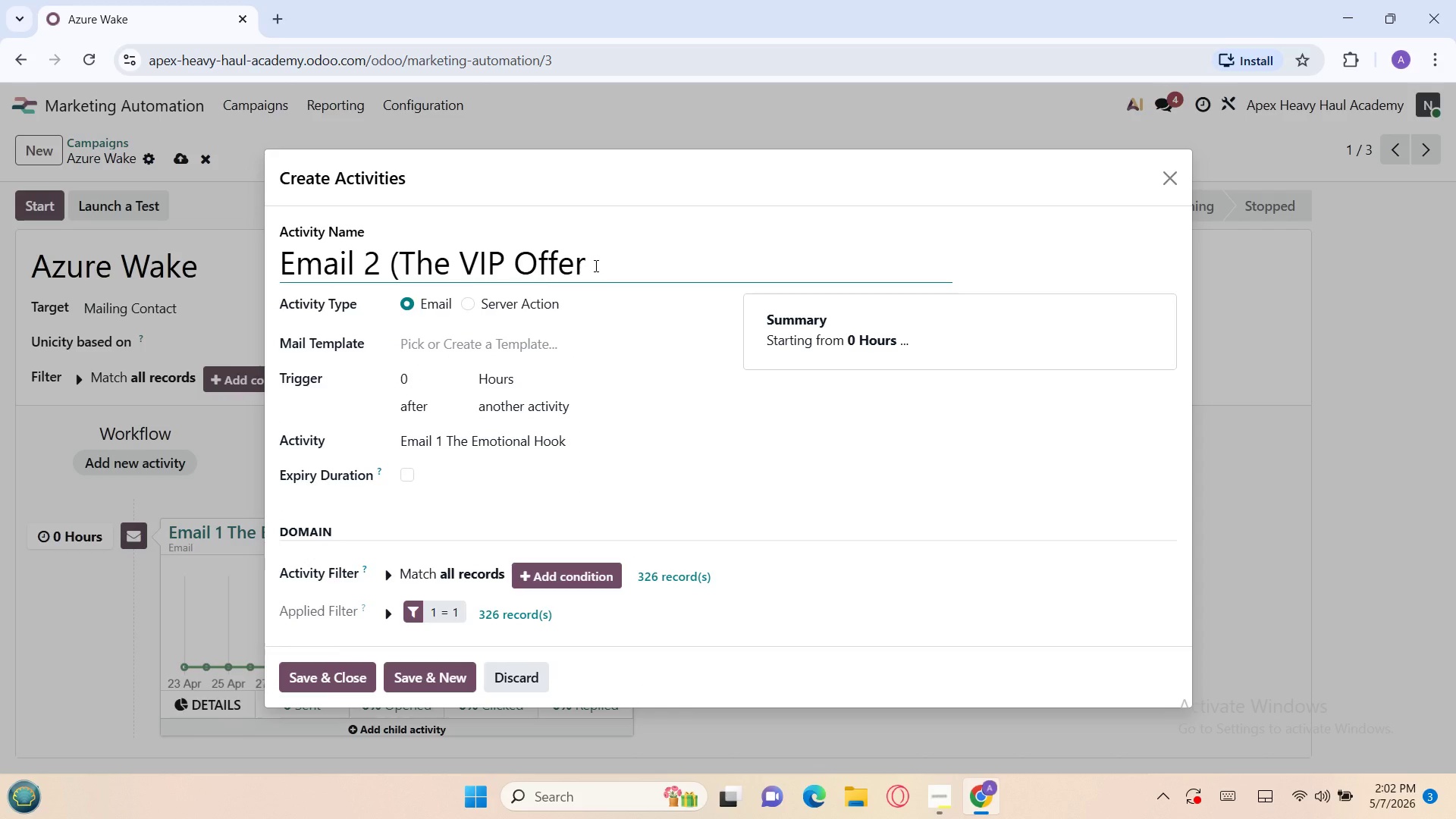 
key(Backspace)
 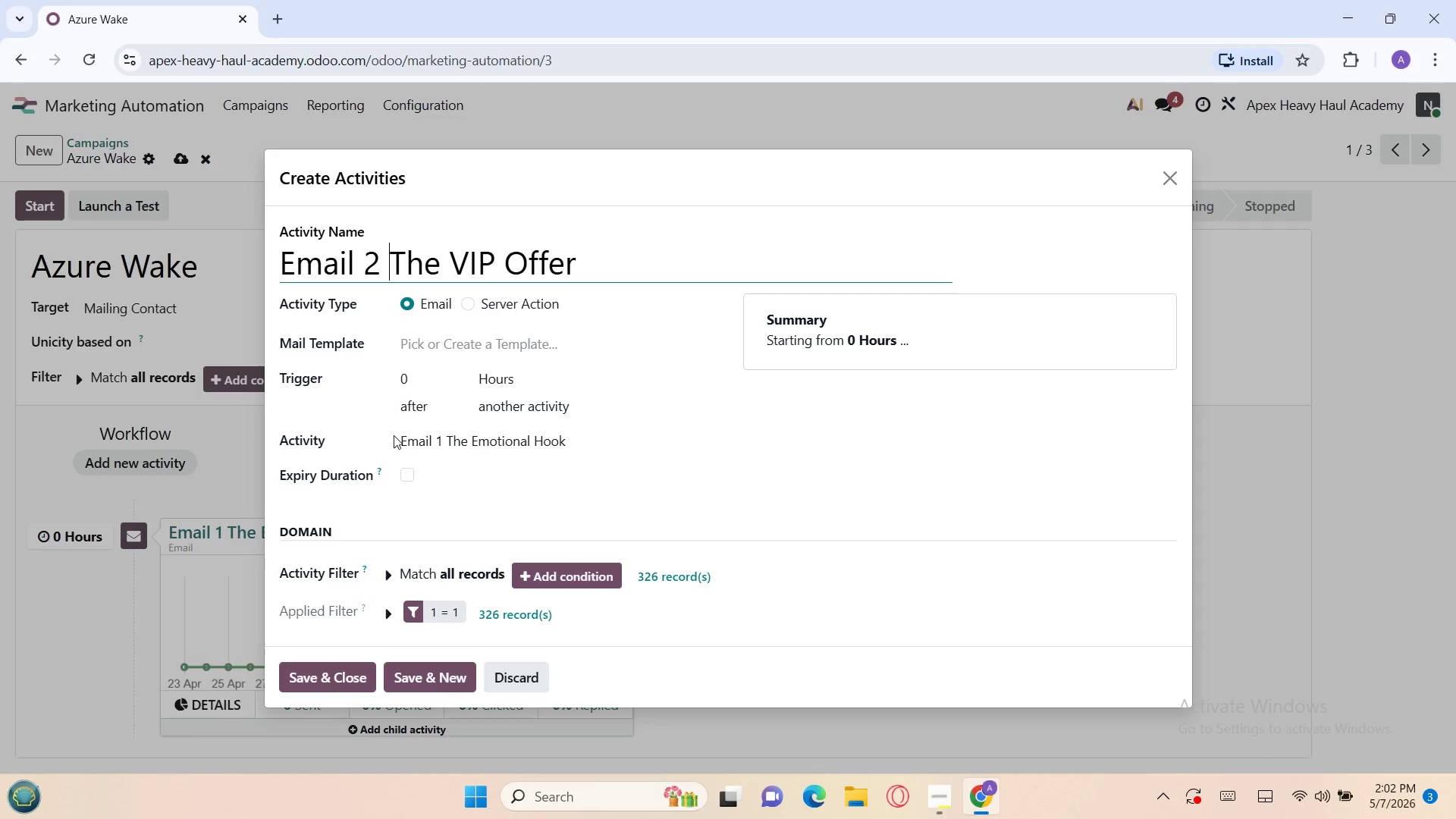 
left_click([405, 382])
 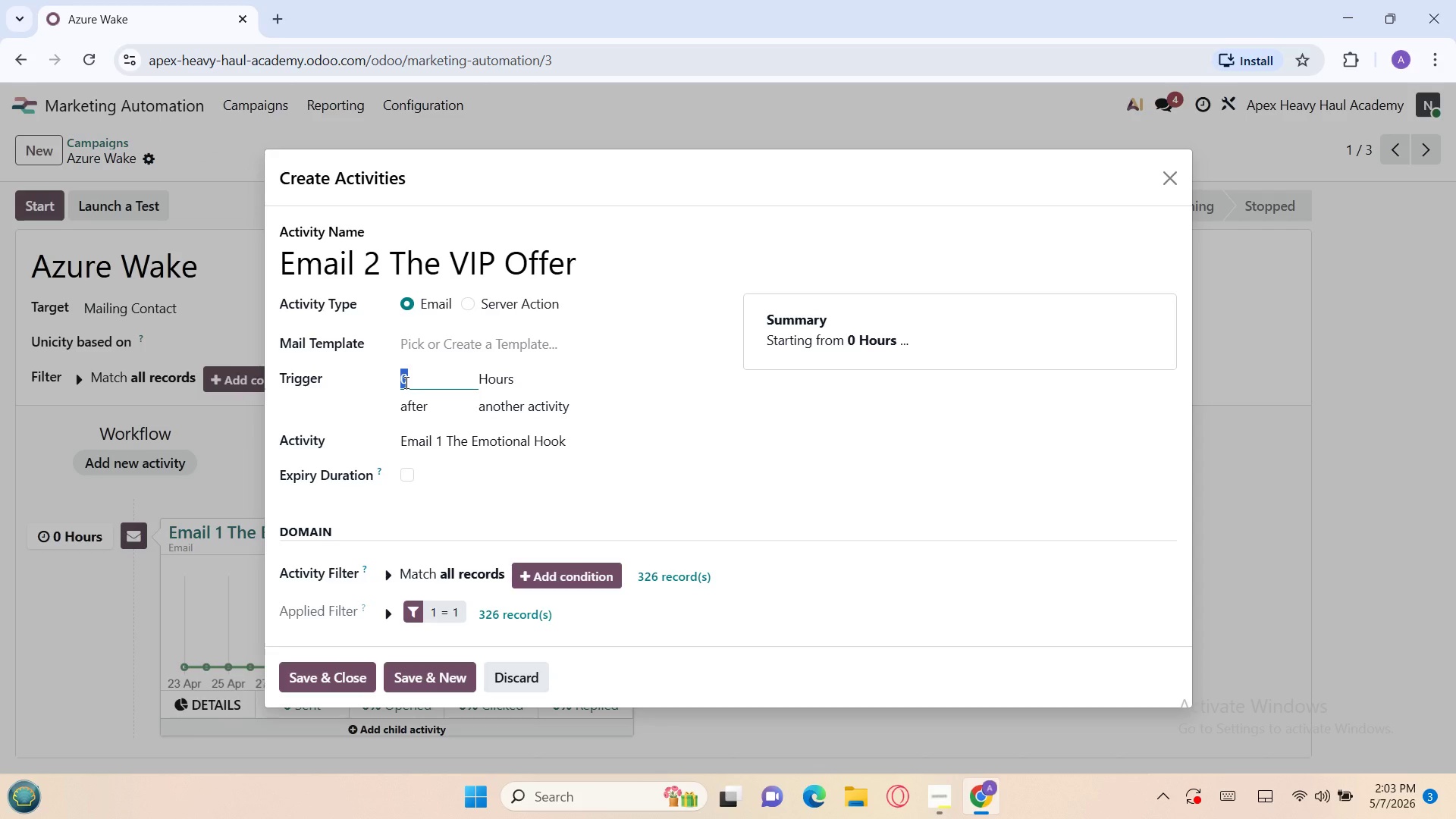 
key(4)
 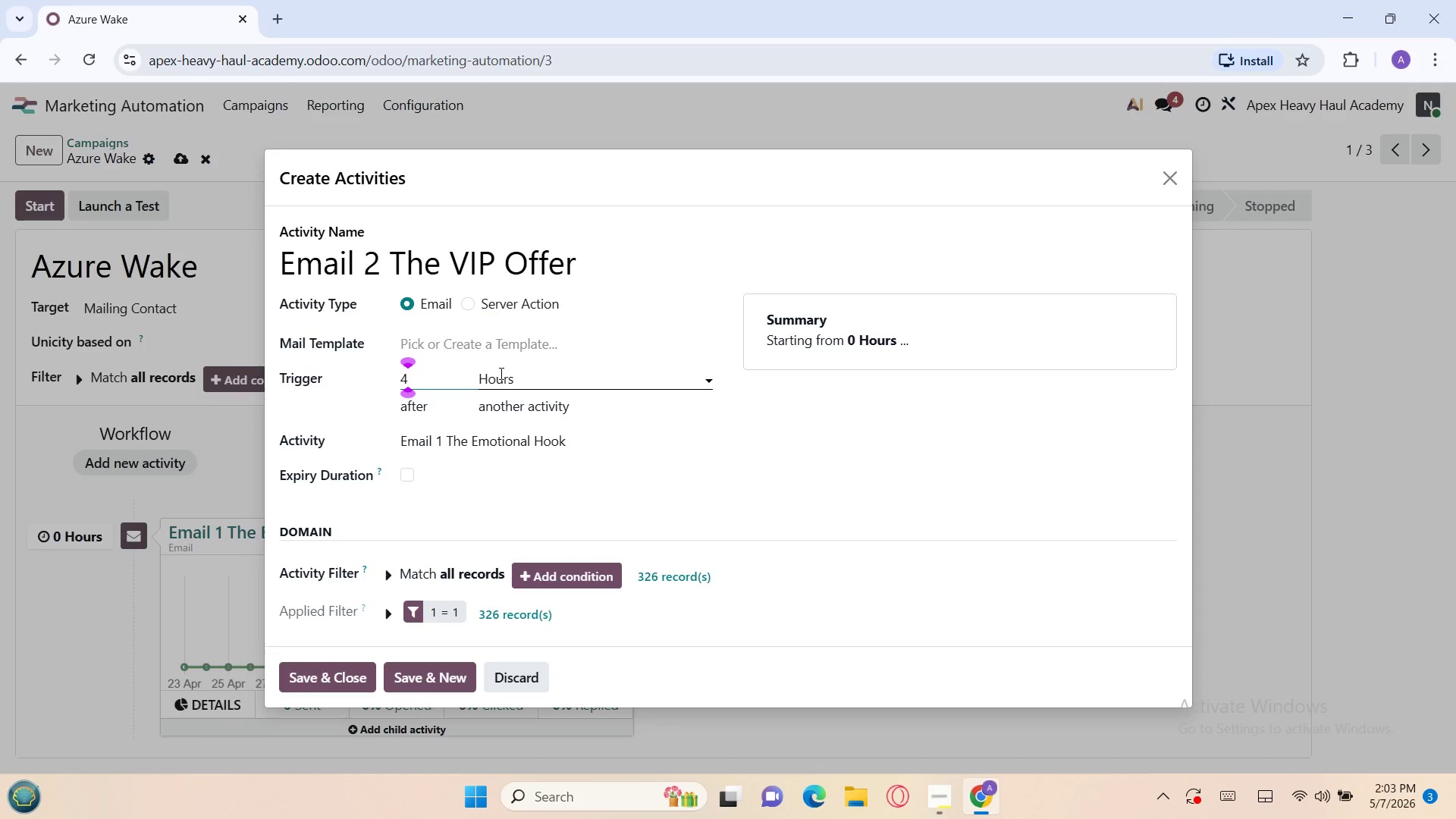 
left_click([500, 373])
 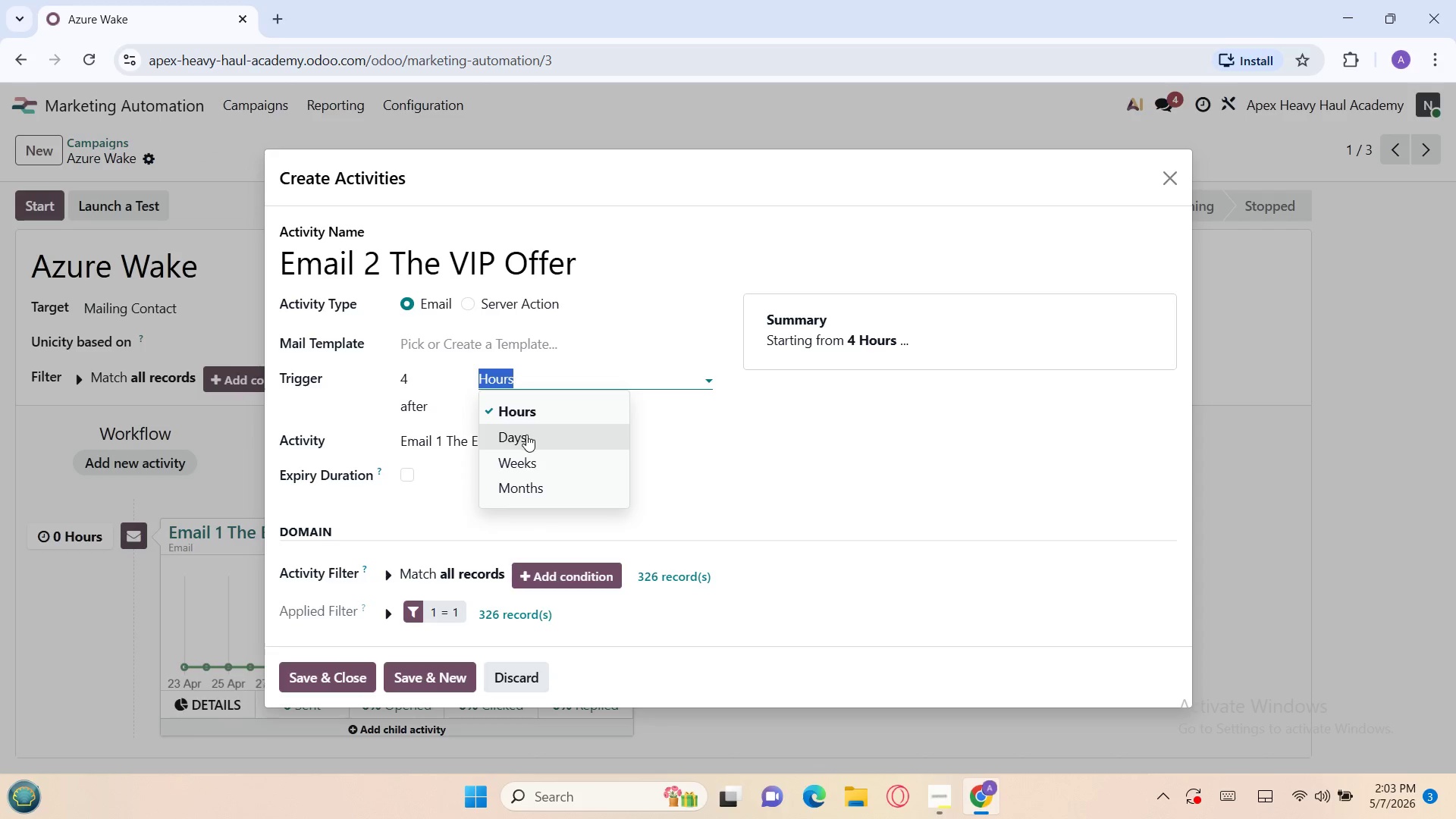 
left_click([526, 435])
 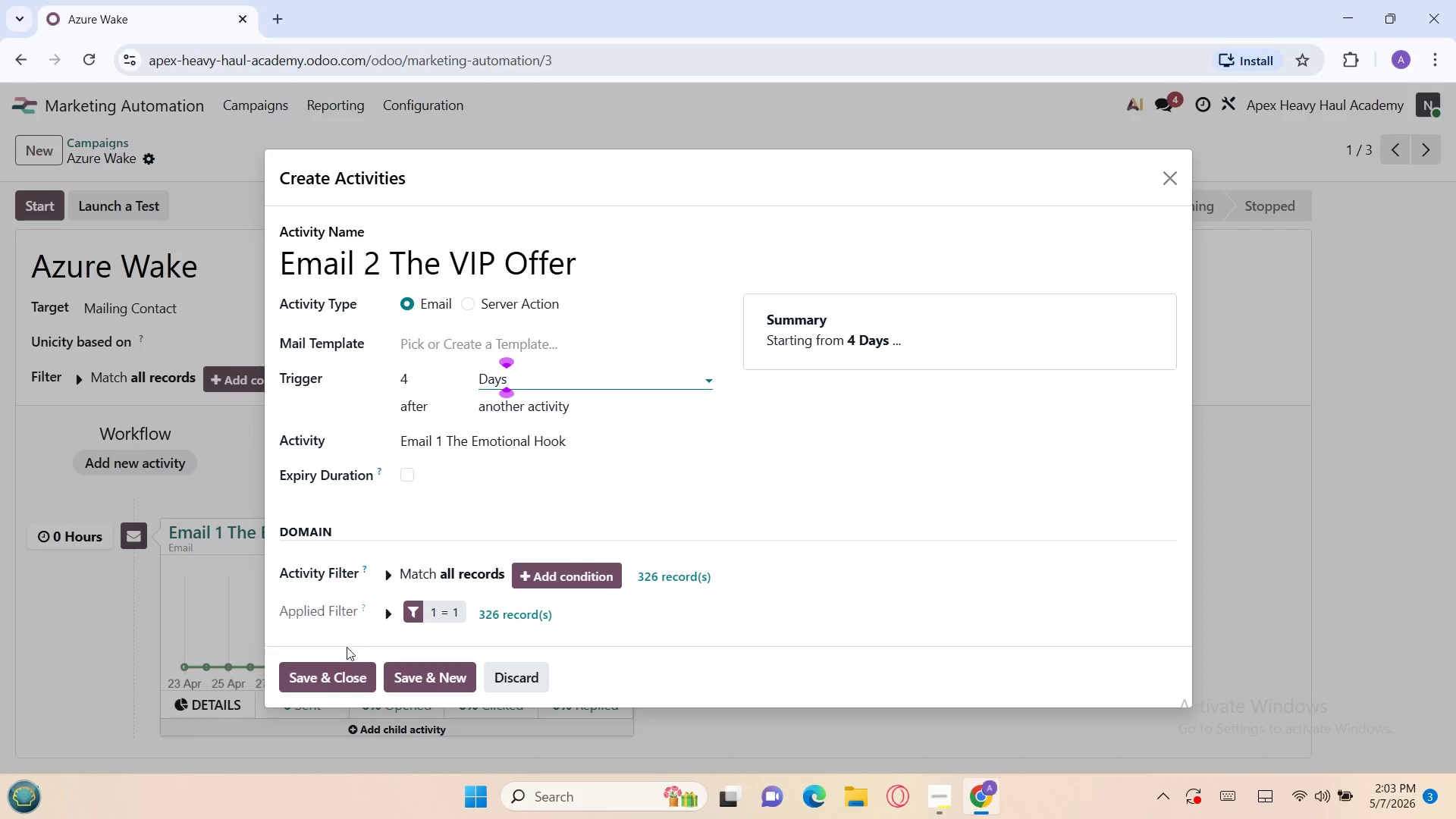 
left_click([333, 675])
 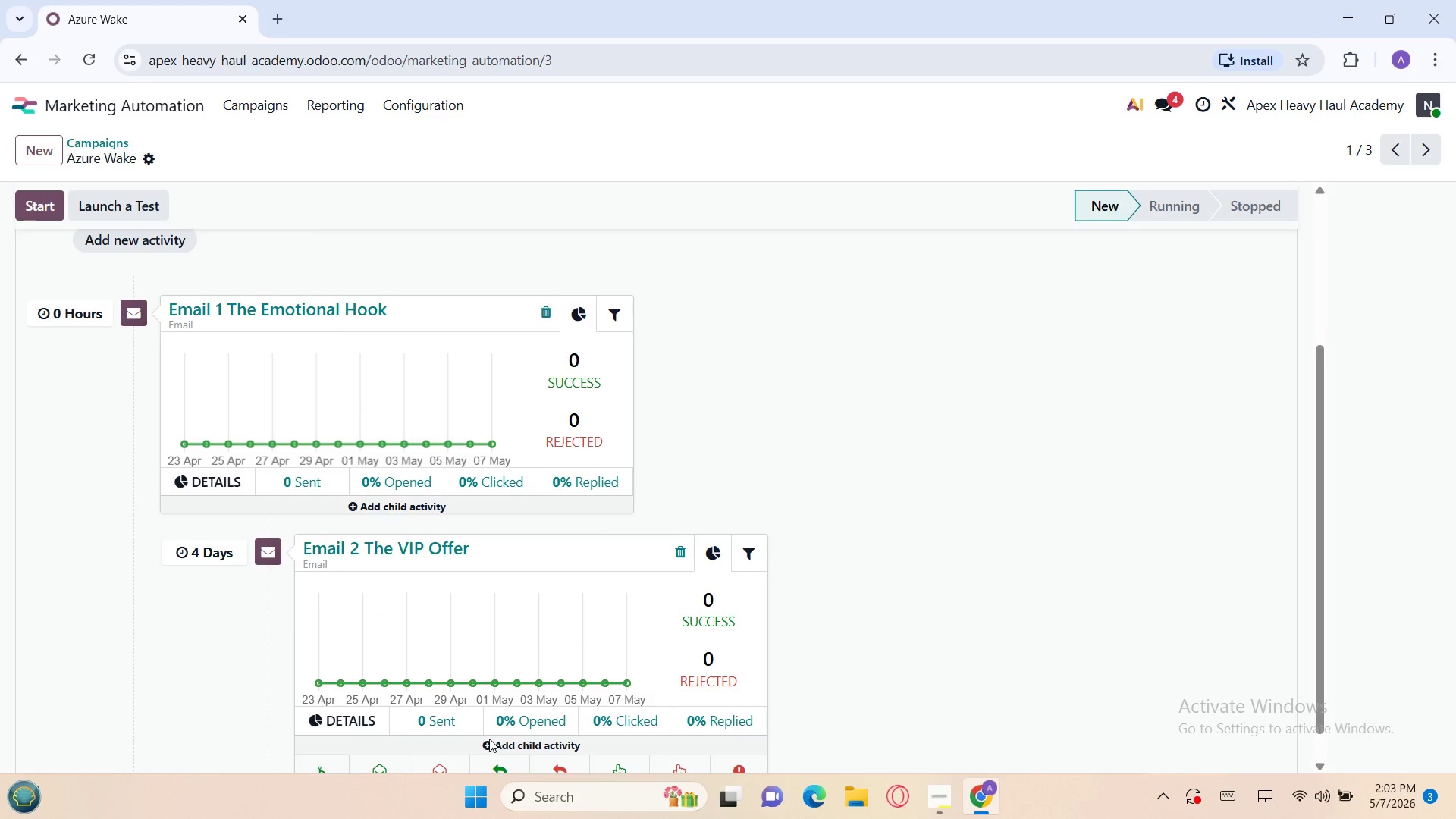 
left_click([332, 769])
 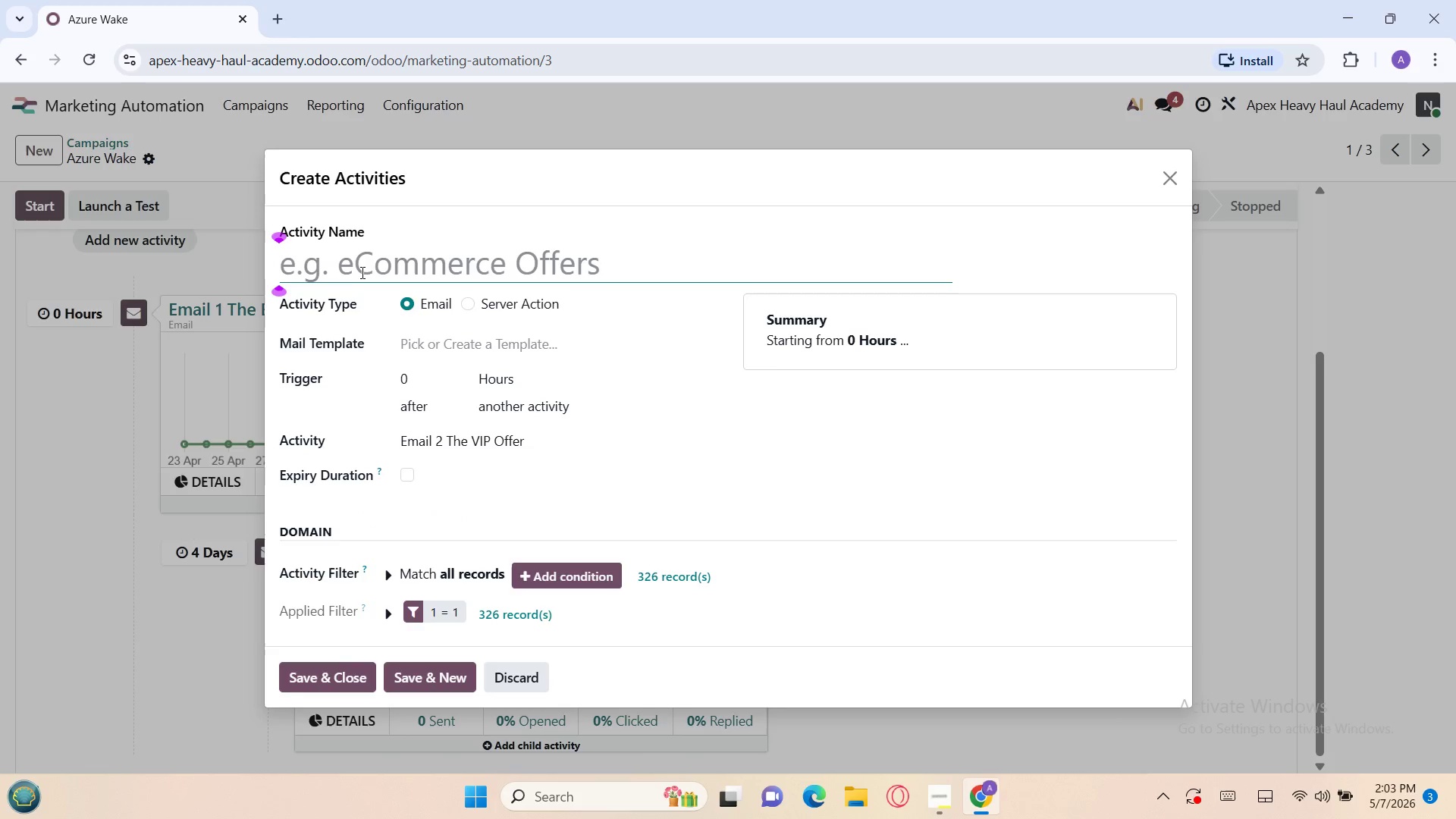 
hold_key(key=MetaLeft, duration=0.58)
 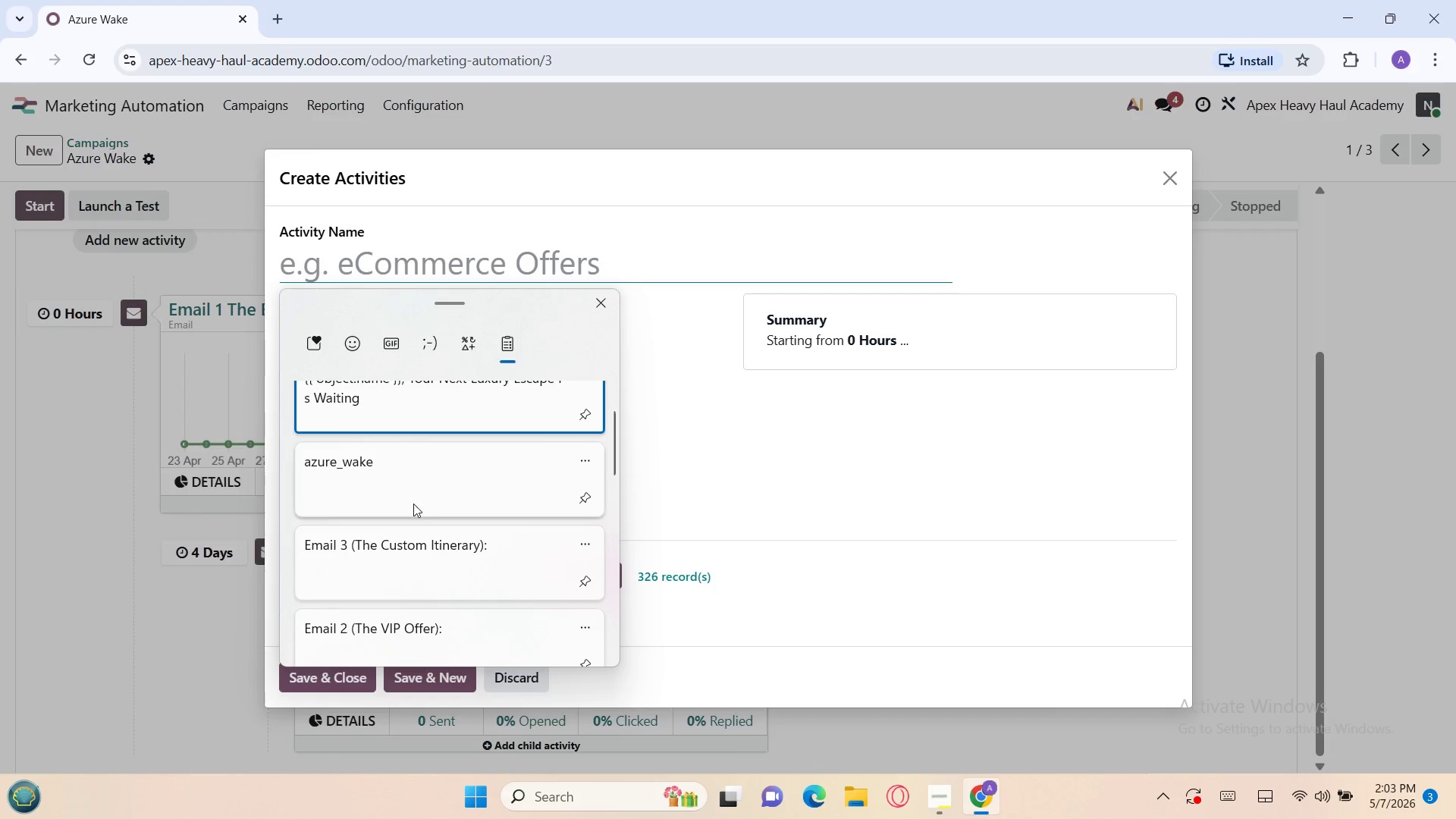 
left_click([400, 532])
 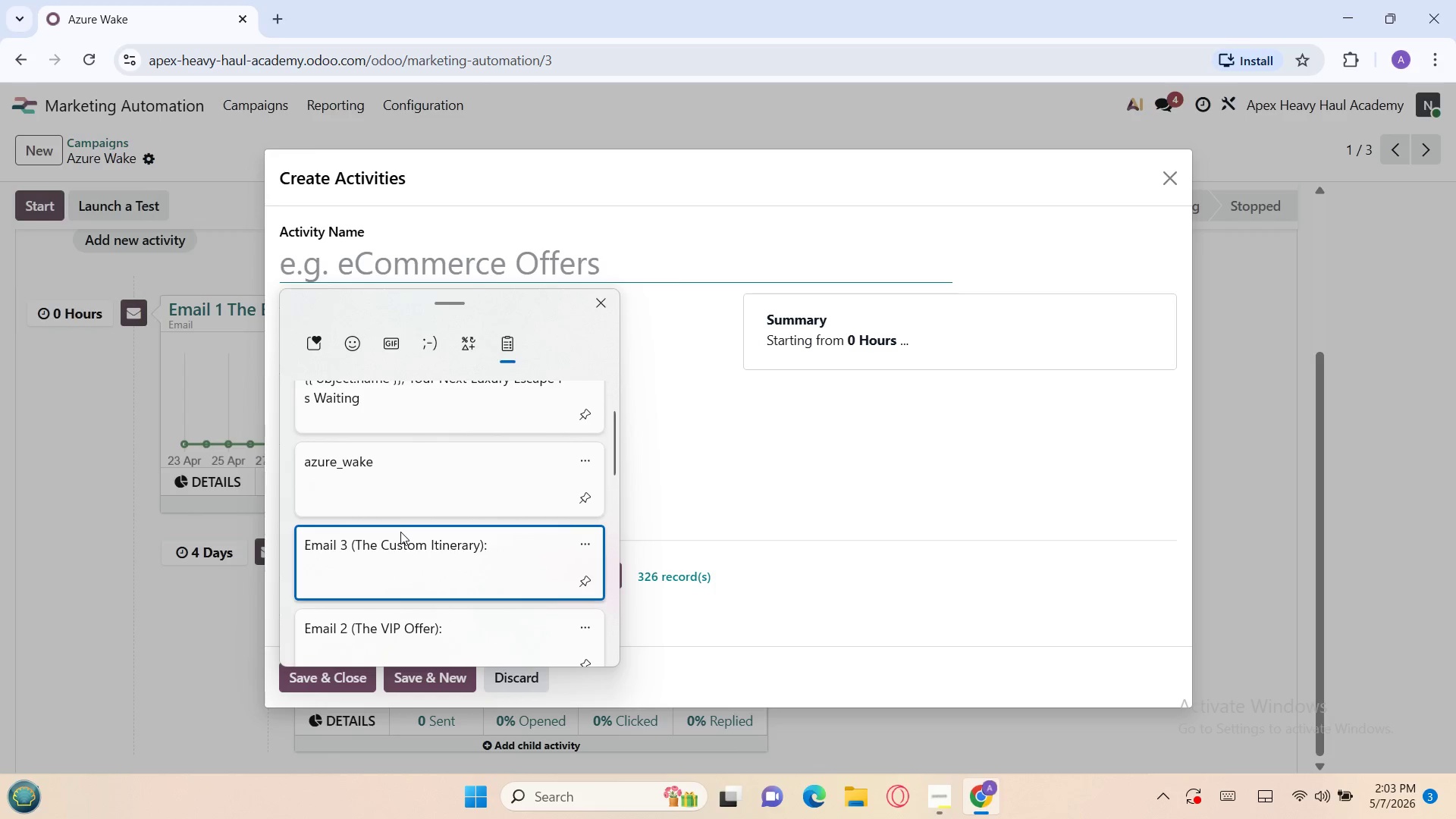 
key(Control+ControlLeft)
 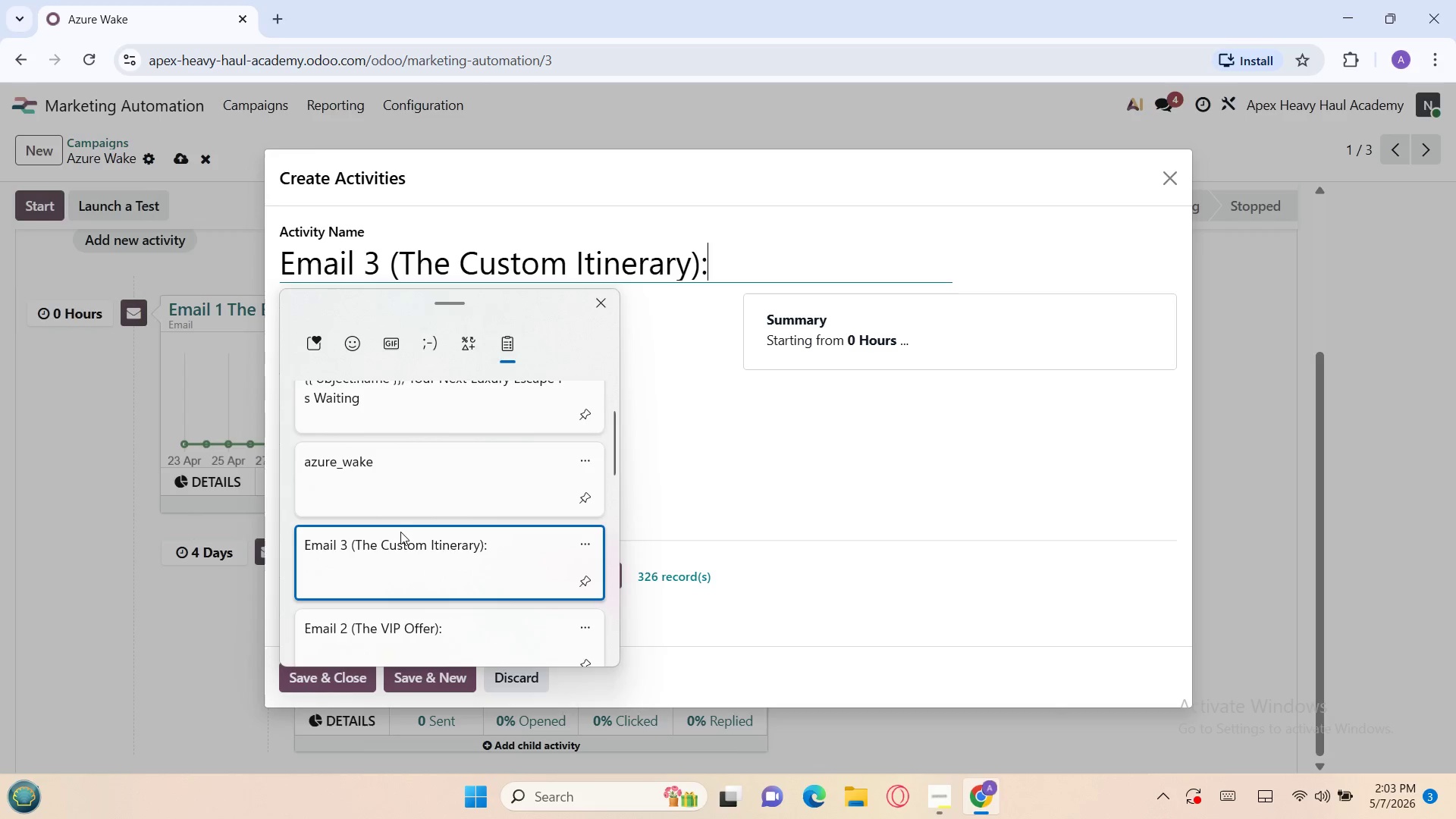 
key(Control+V)
 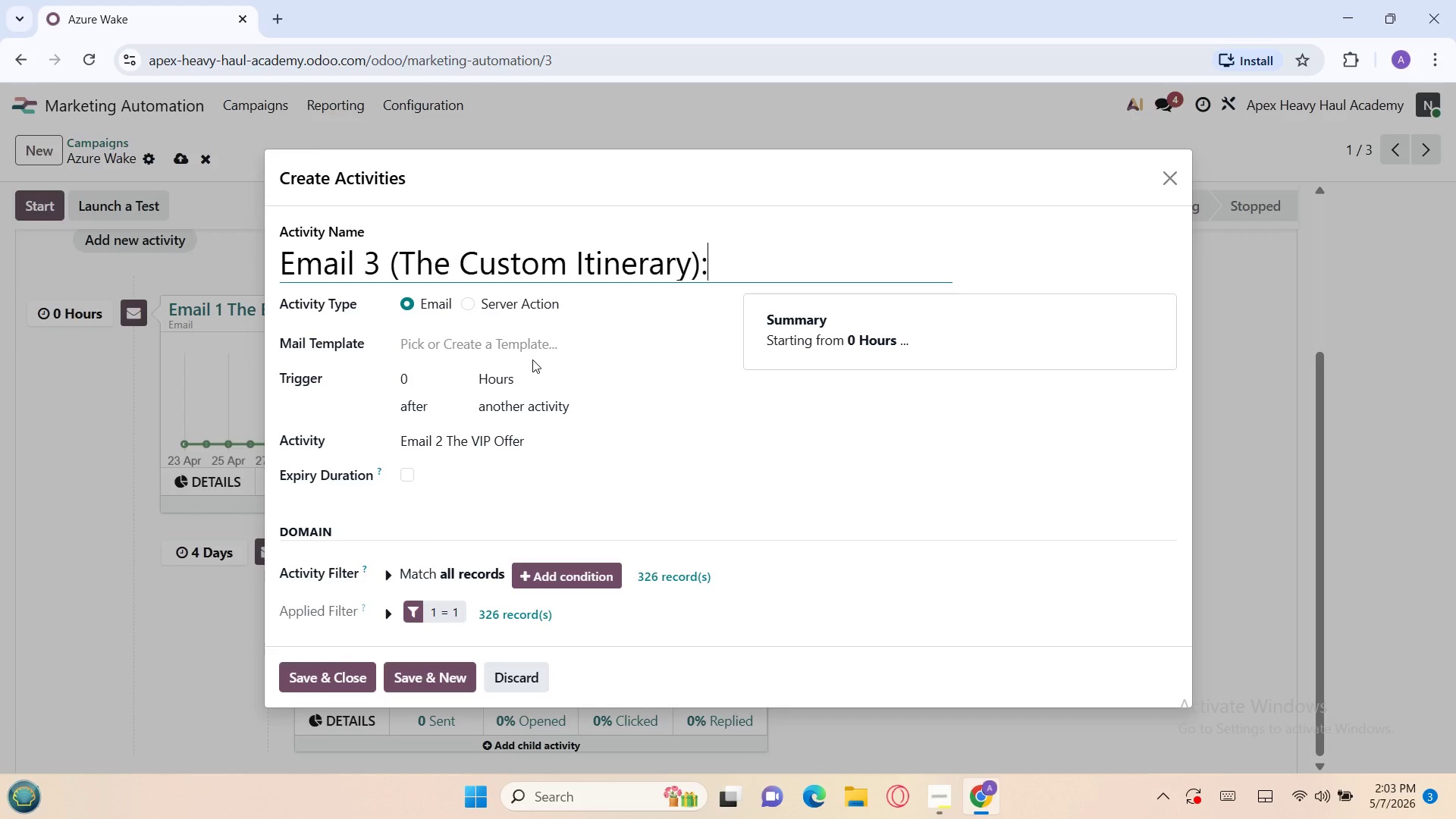 
key(Backspace)
 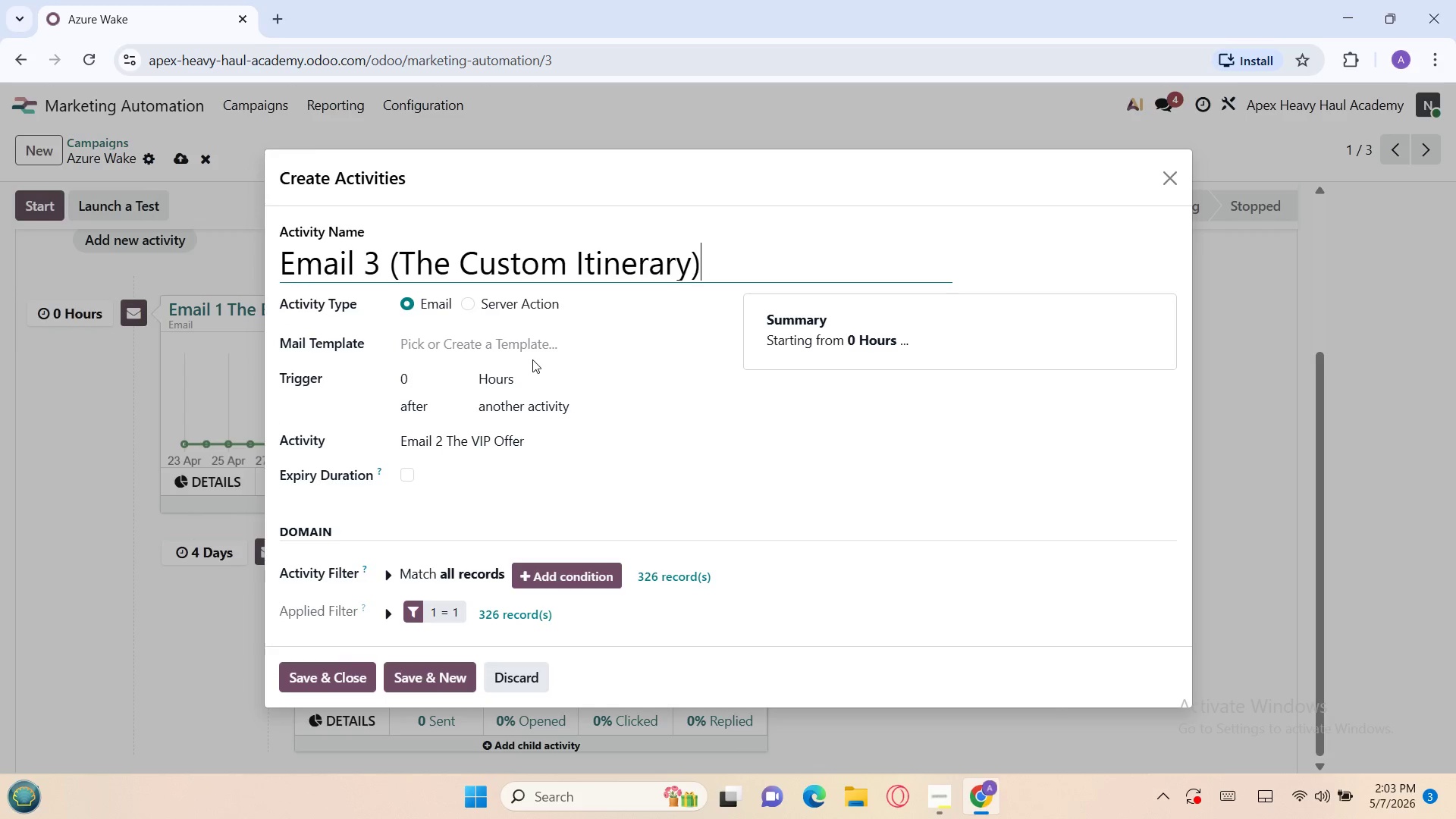 
key(Backspace)
 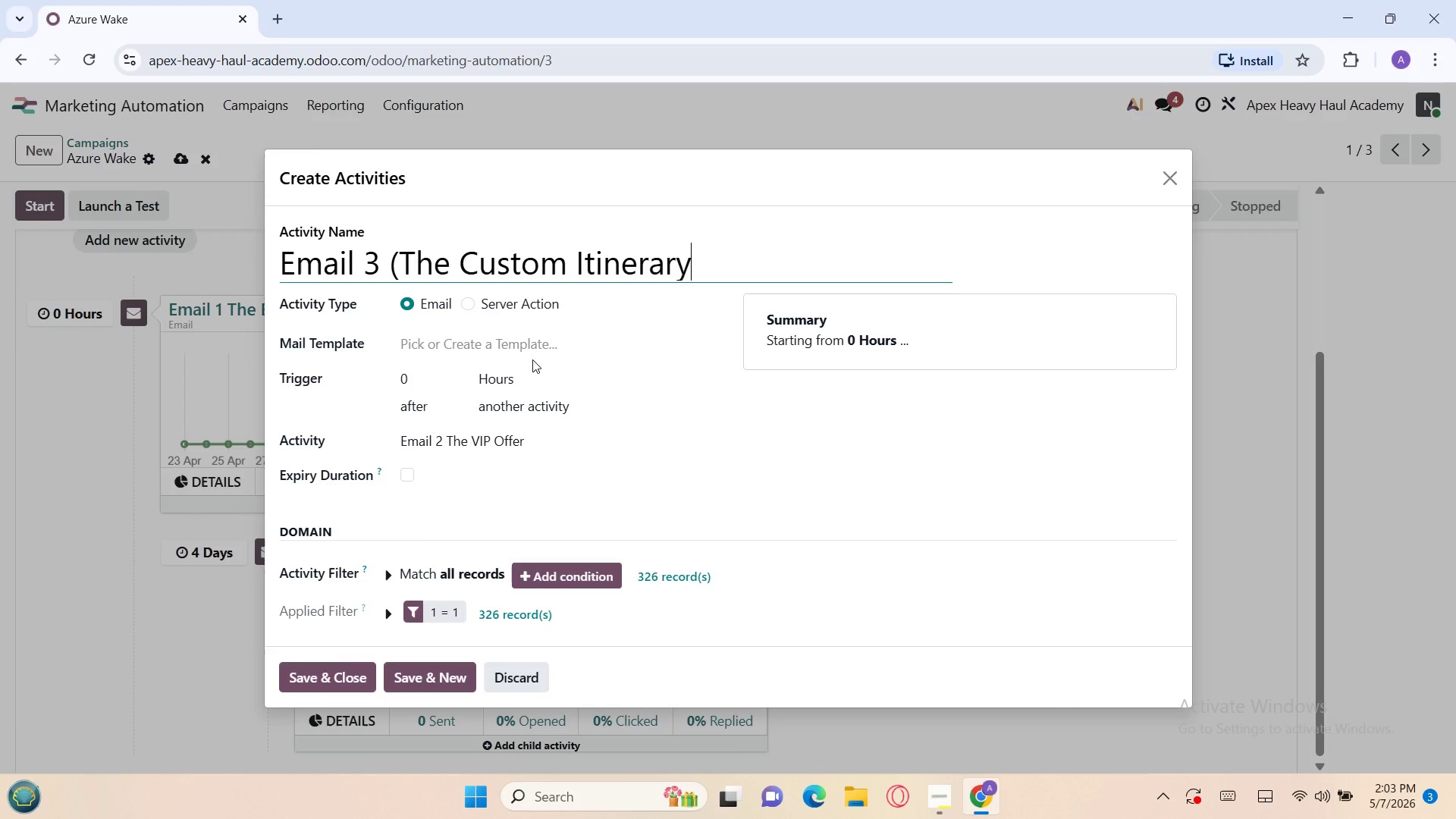 
hold_key(key=ArrowLeft, duration=1.02)
 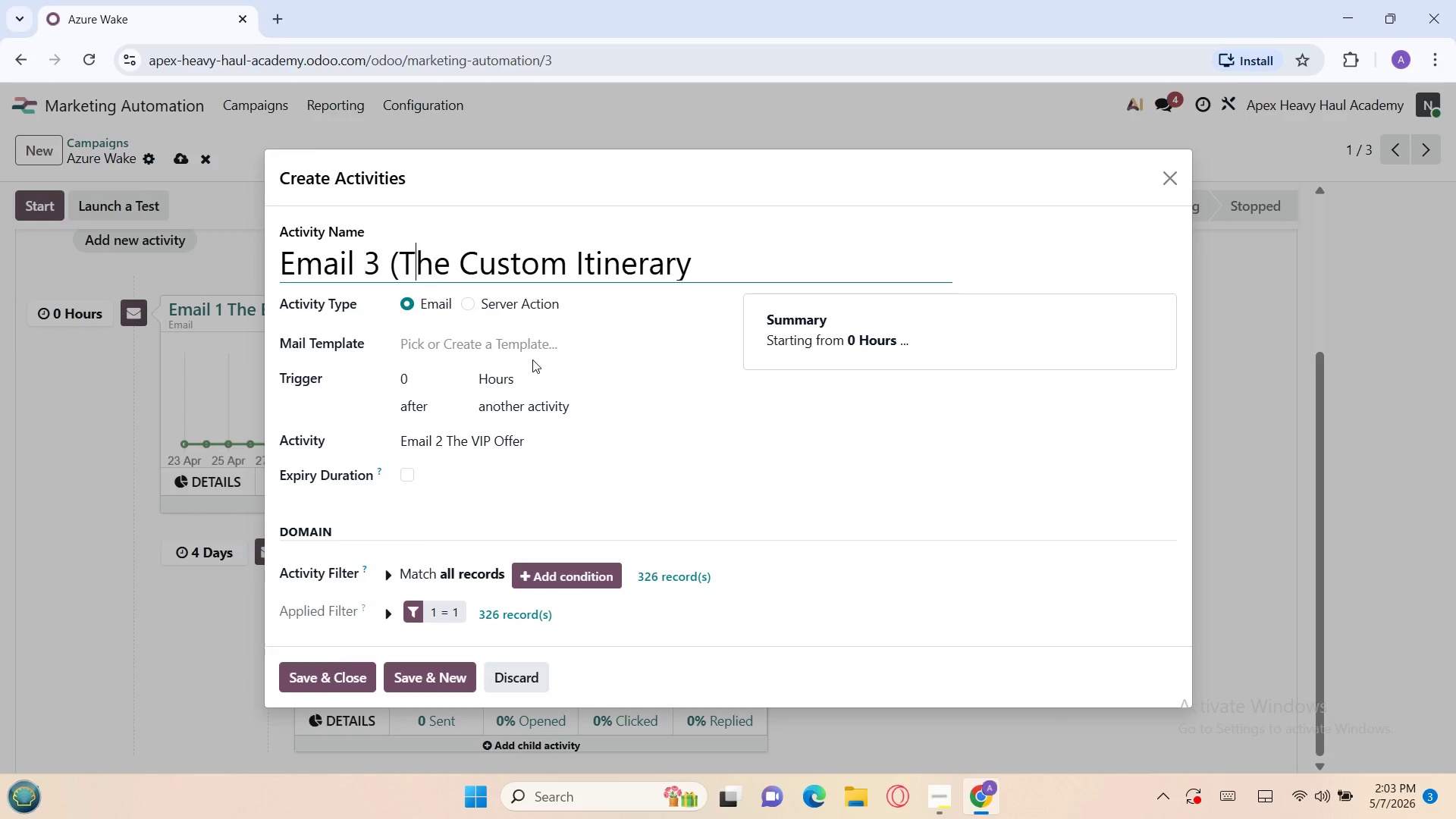 
key(ArrowLeft)
 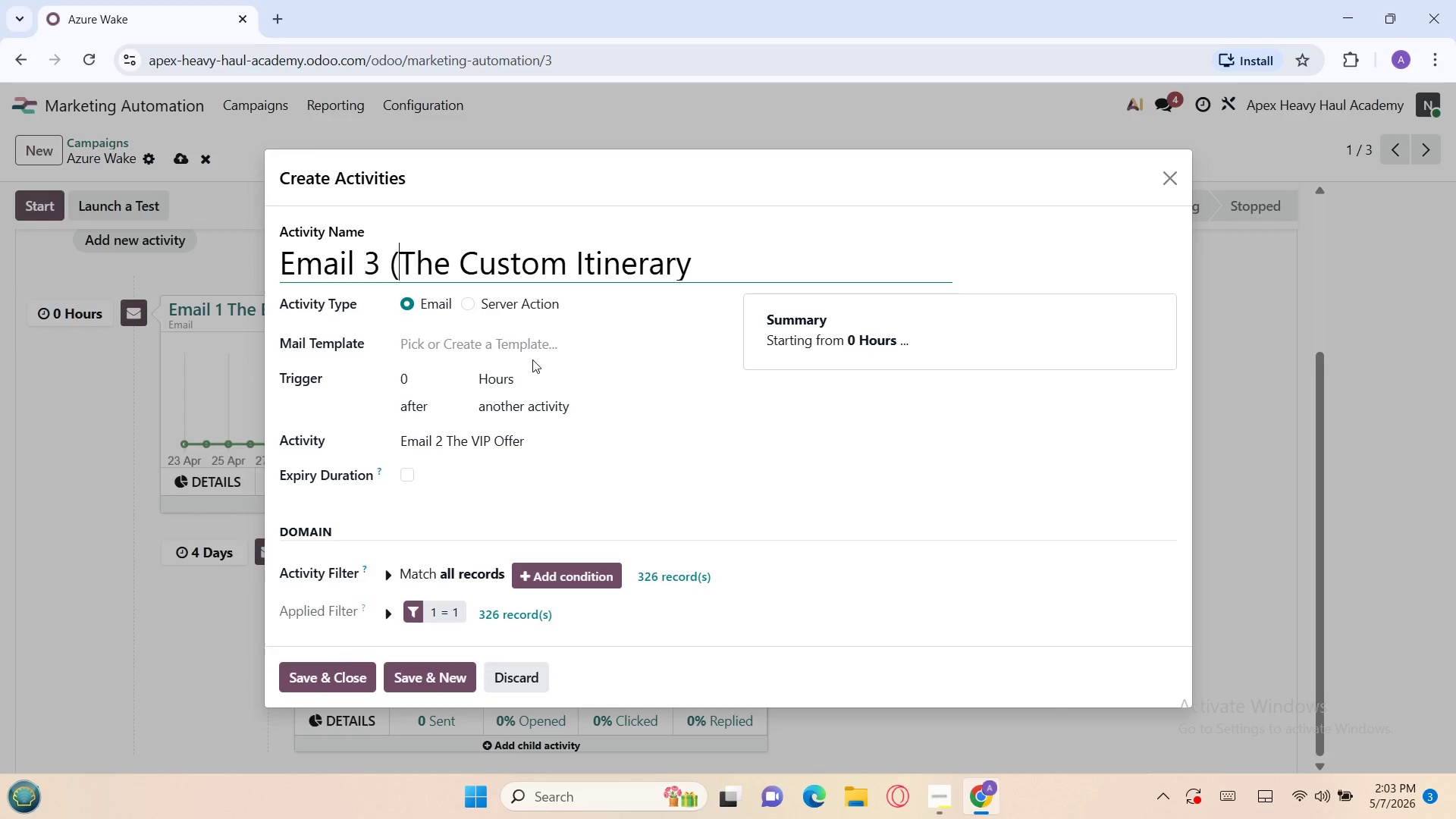 
key(ArrowLeft)
 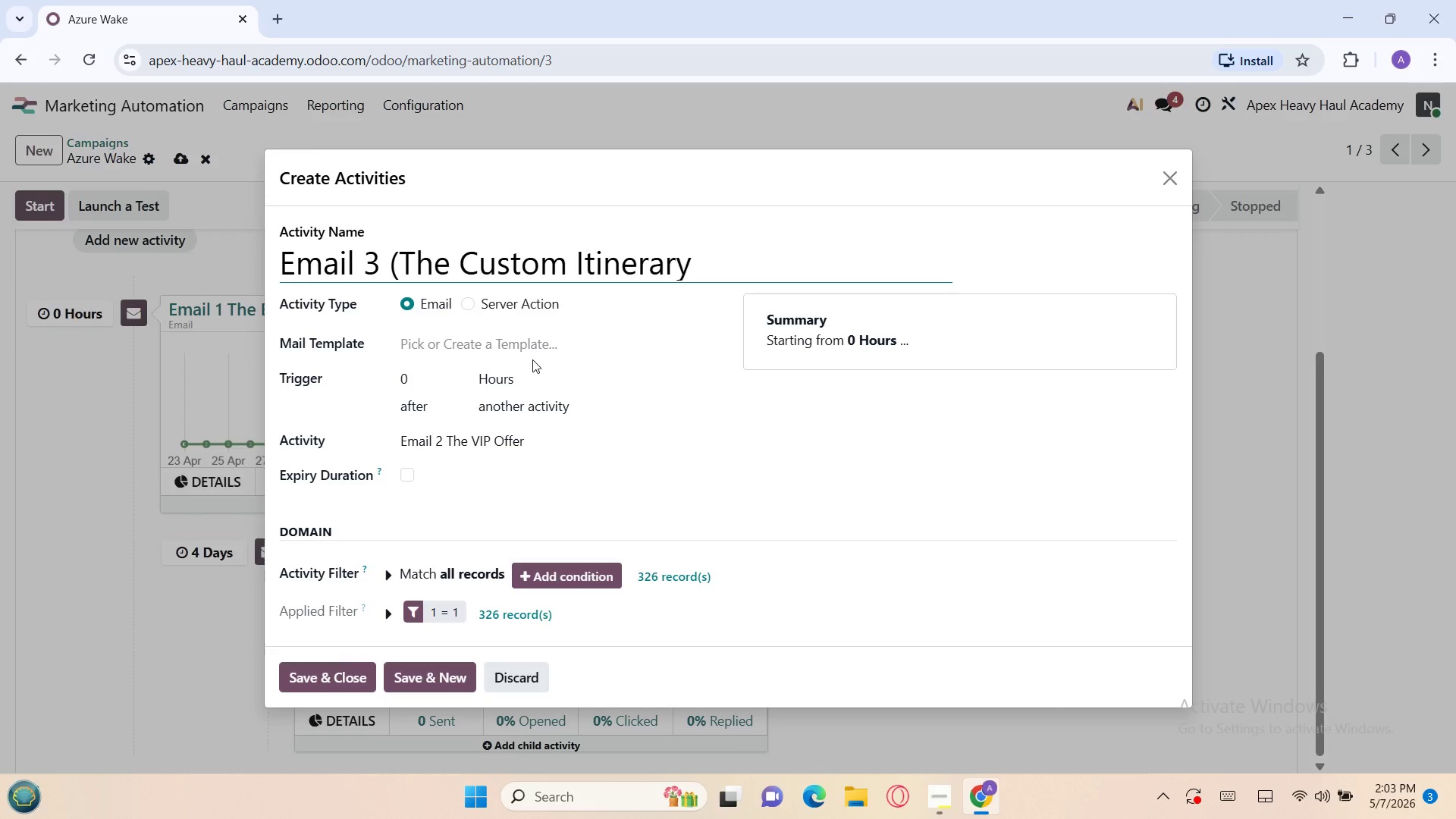 
key(Backspace)
 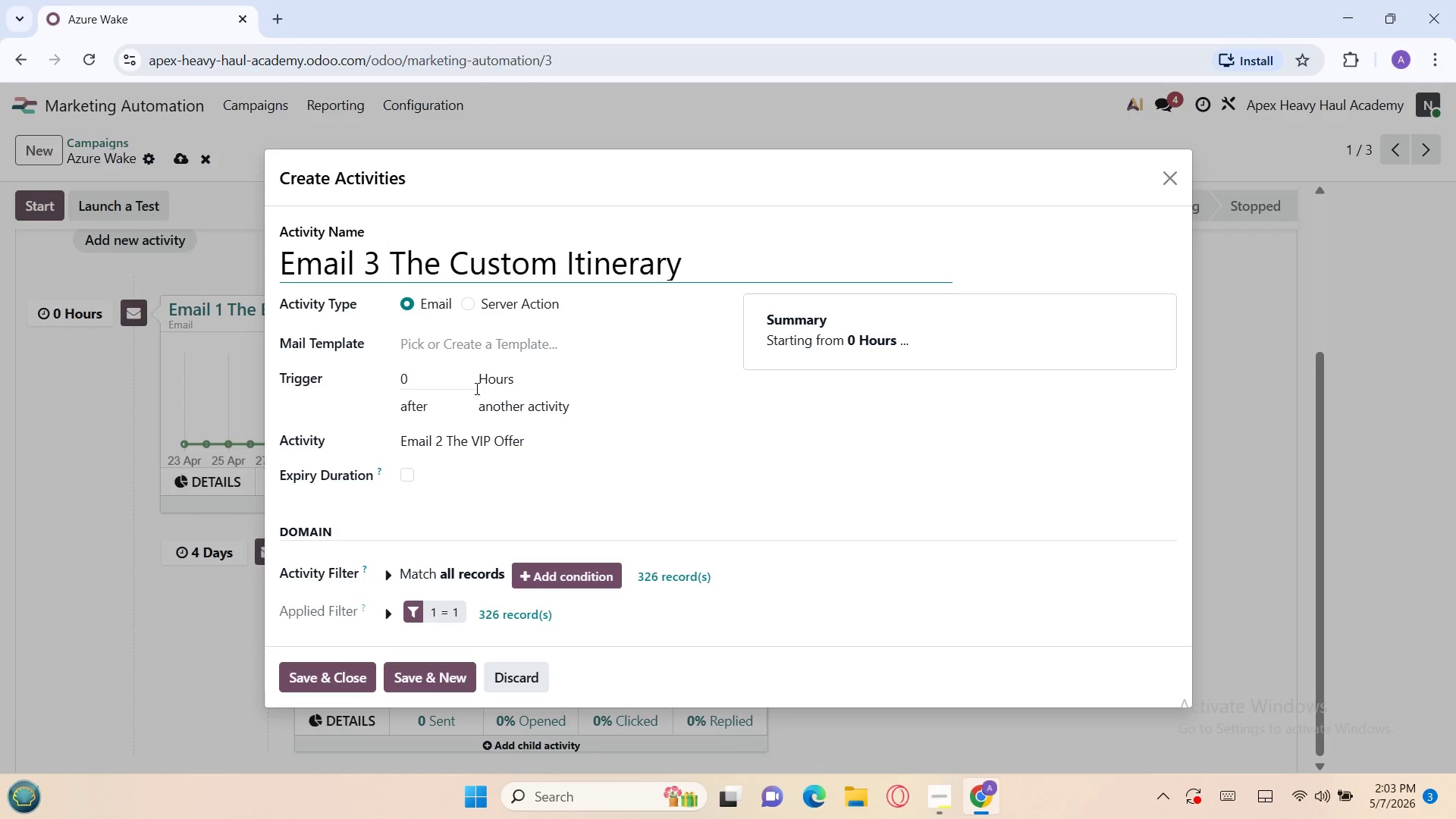 
left_click([437, 378])
 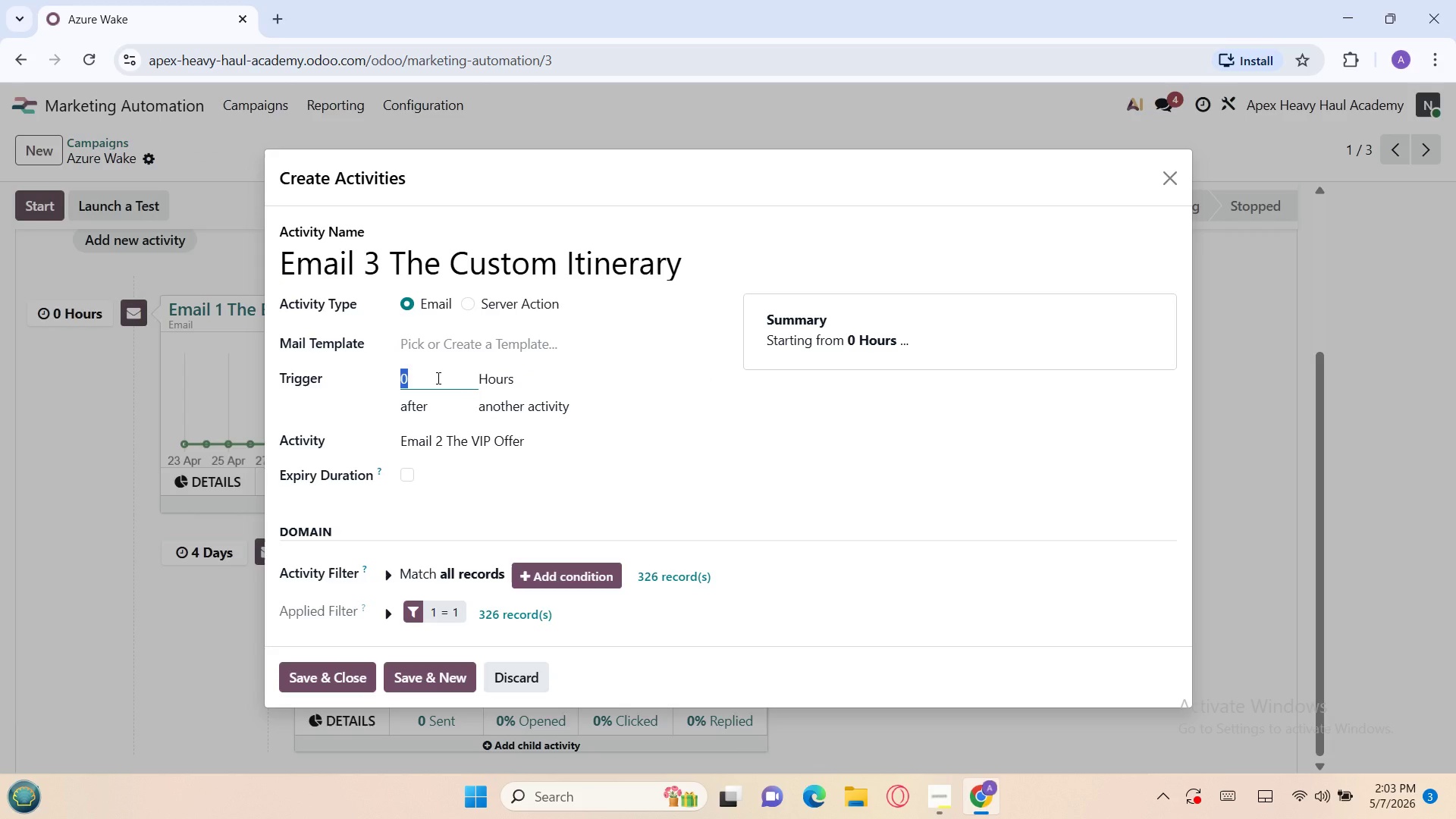 
key(4)
 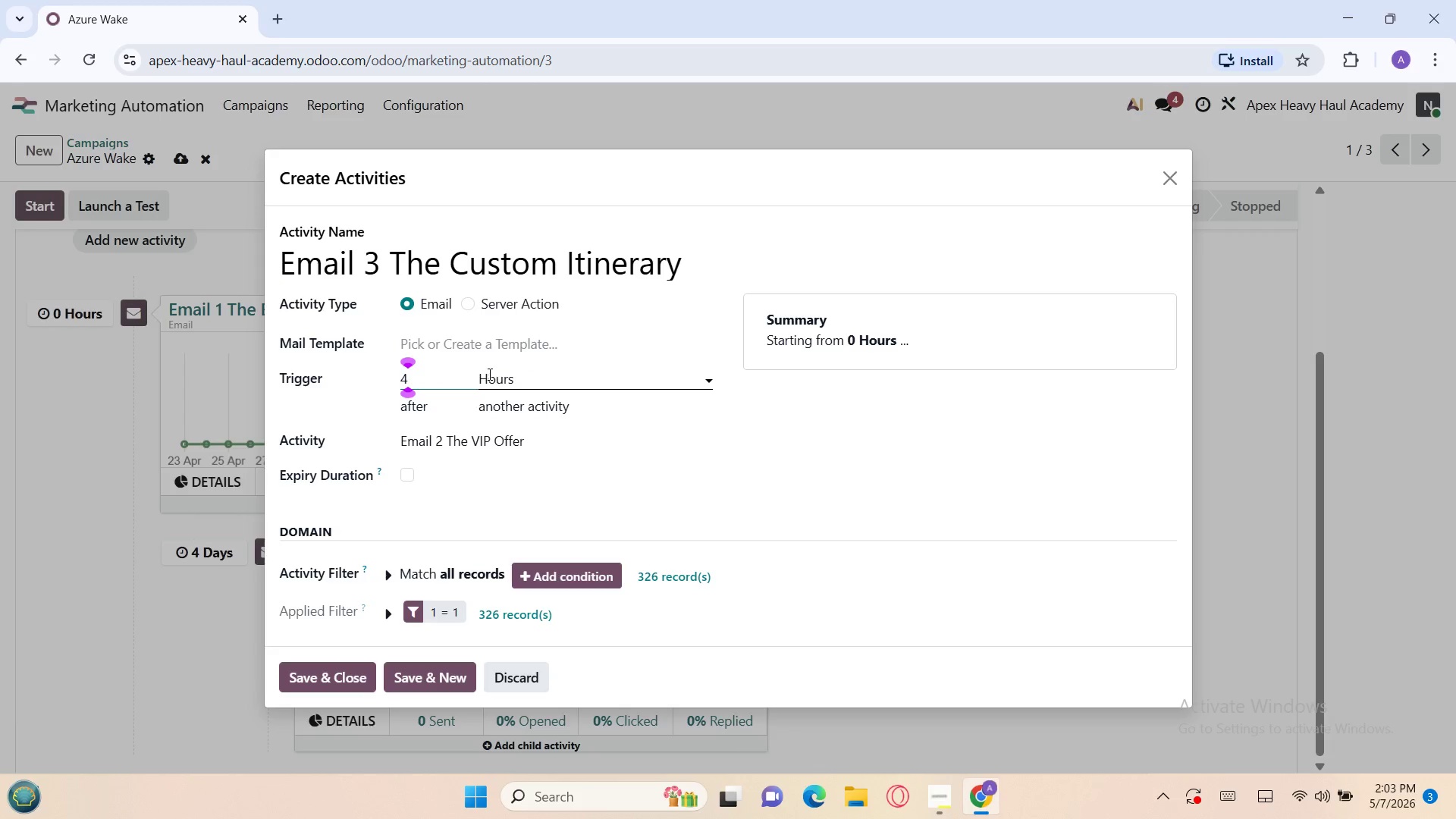 
left_click([495, 374])
 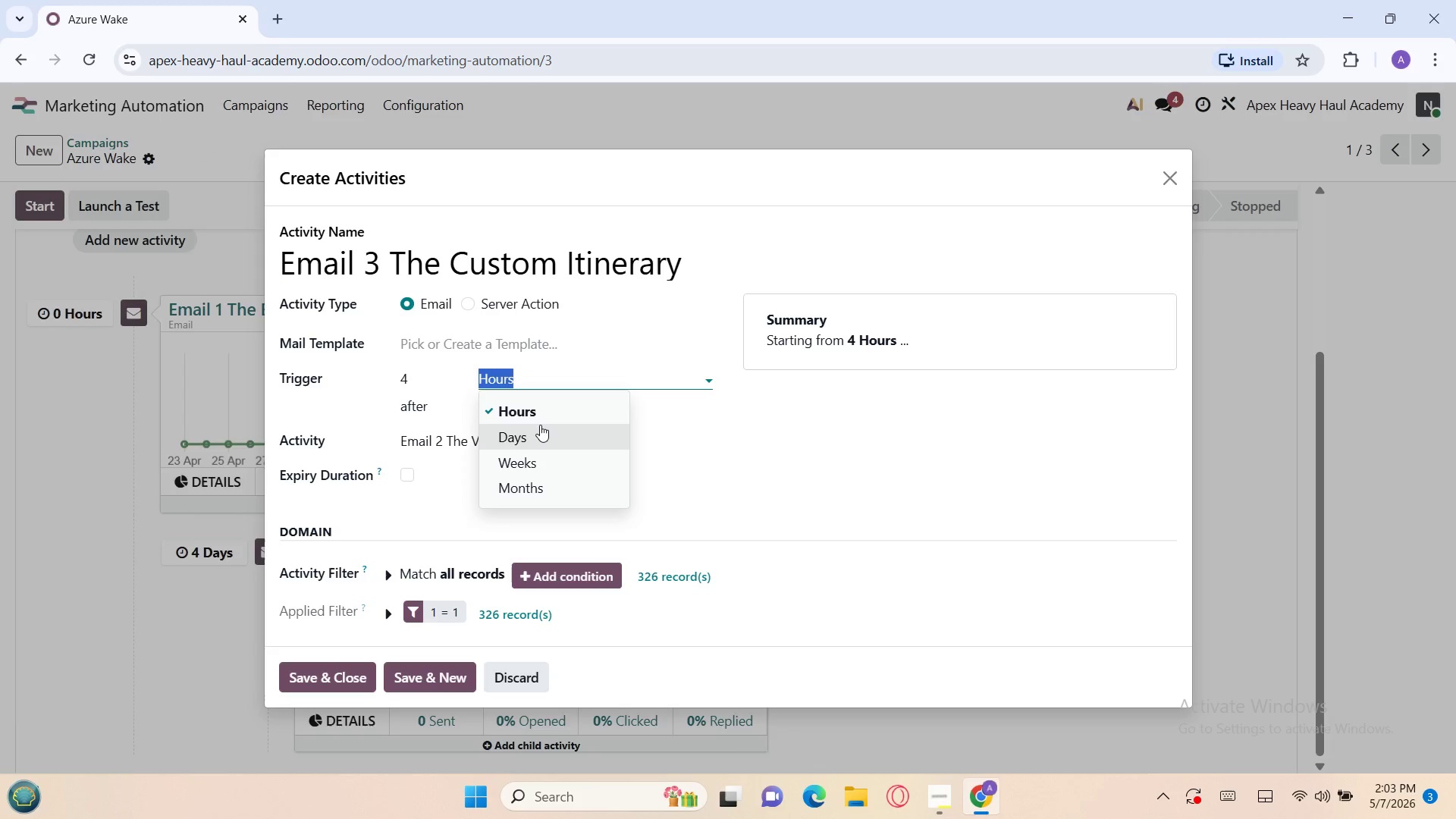 
left_click([540, 429])
 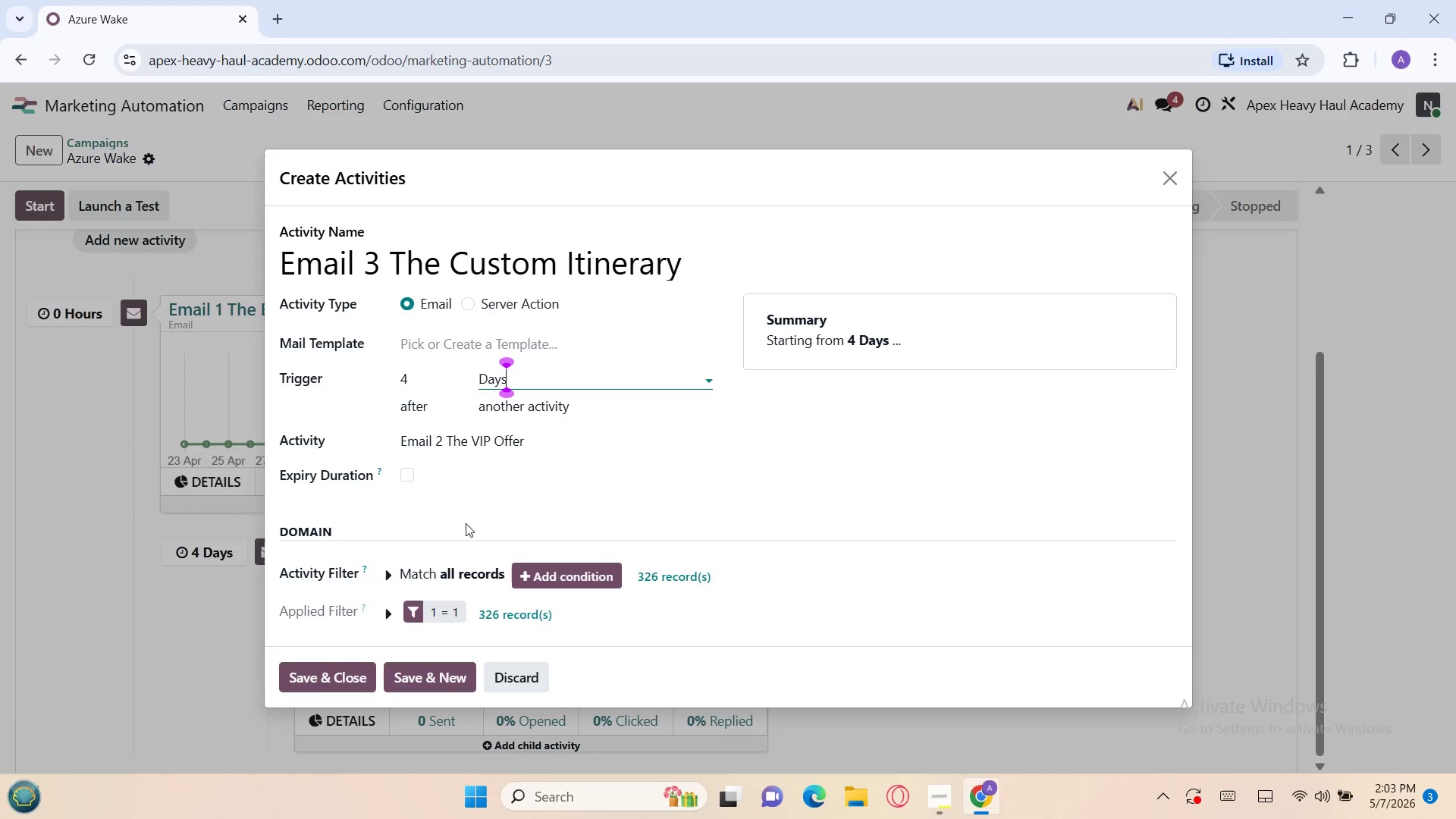 
left_click([333, 670])
 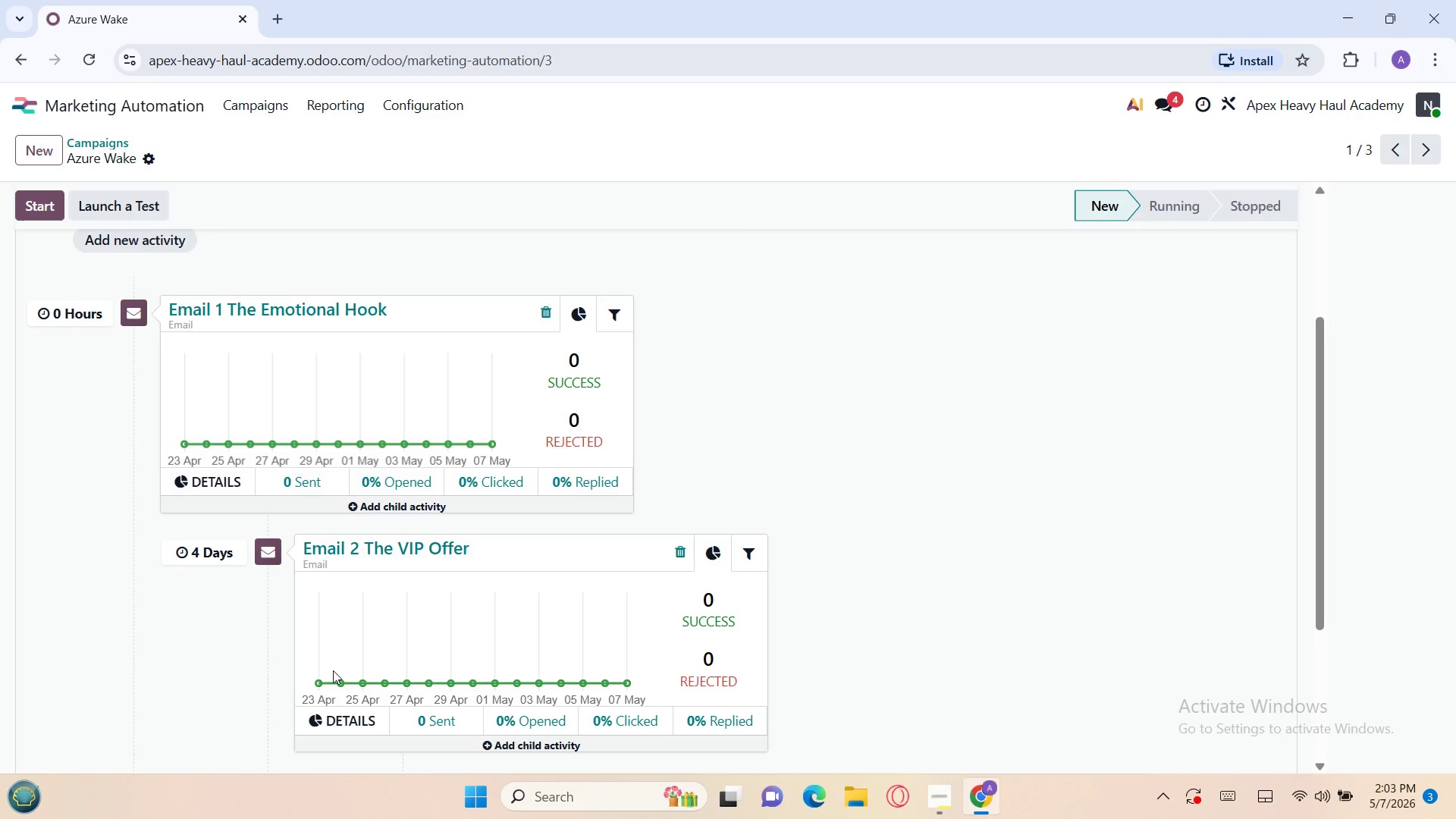 
wait(8.8)
 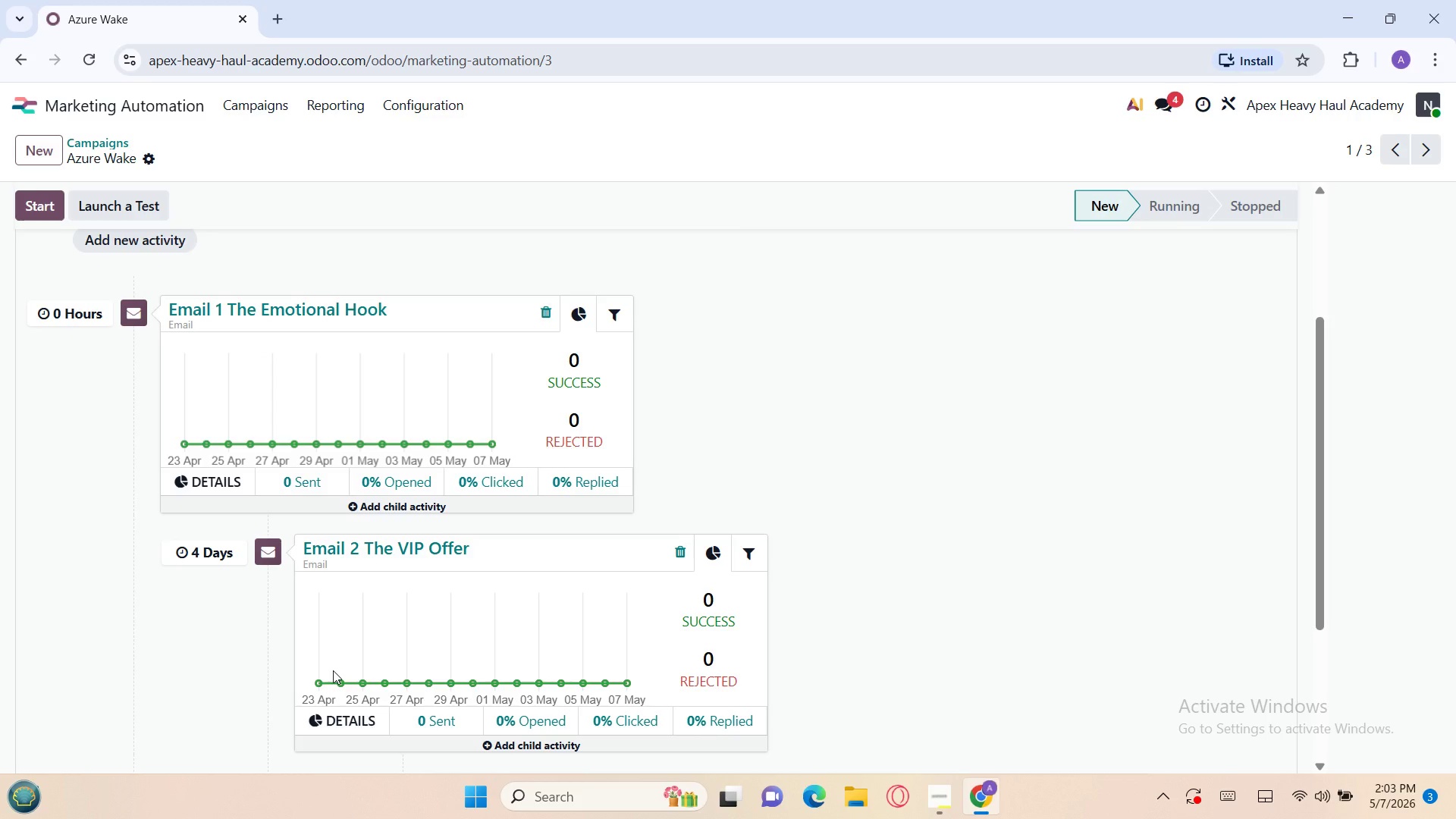 
left_click([940, 801])